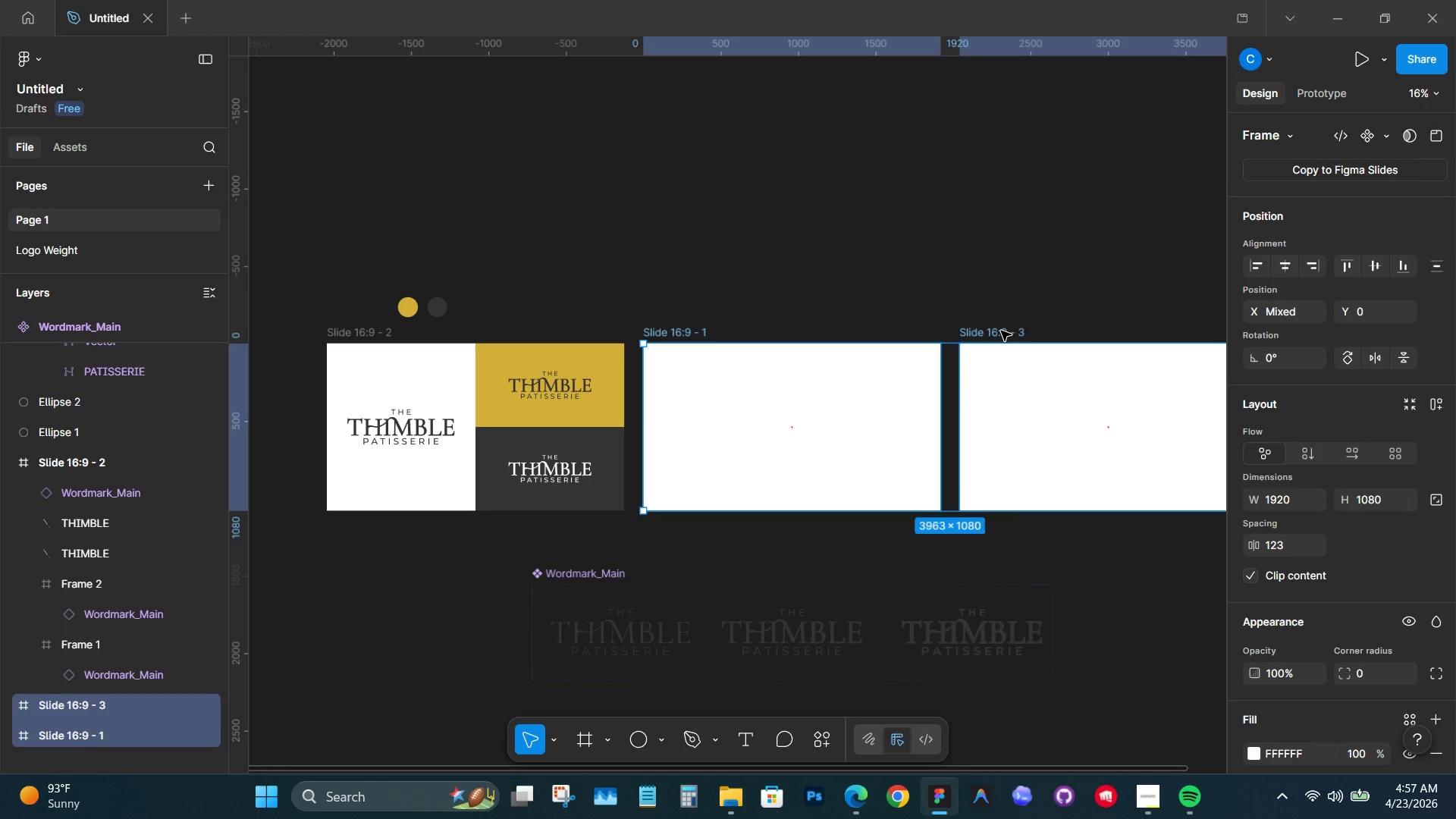 
key(Backspace)
 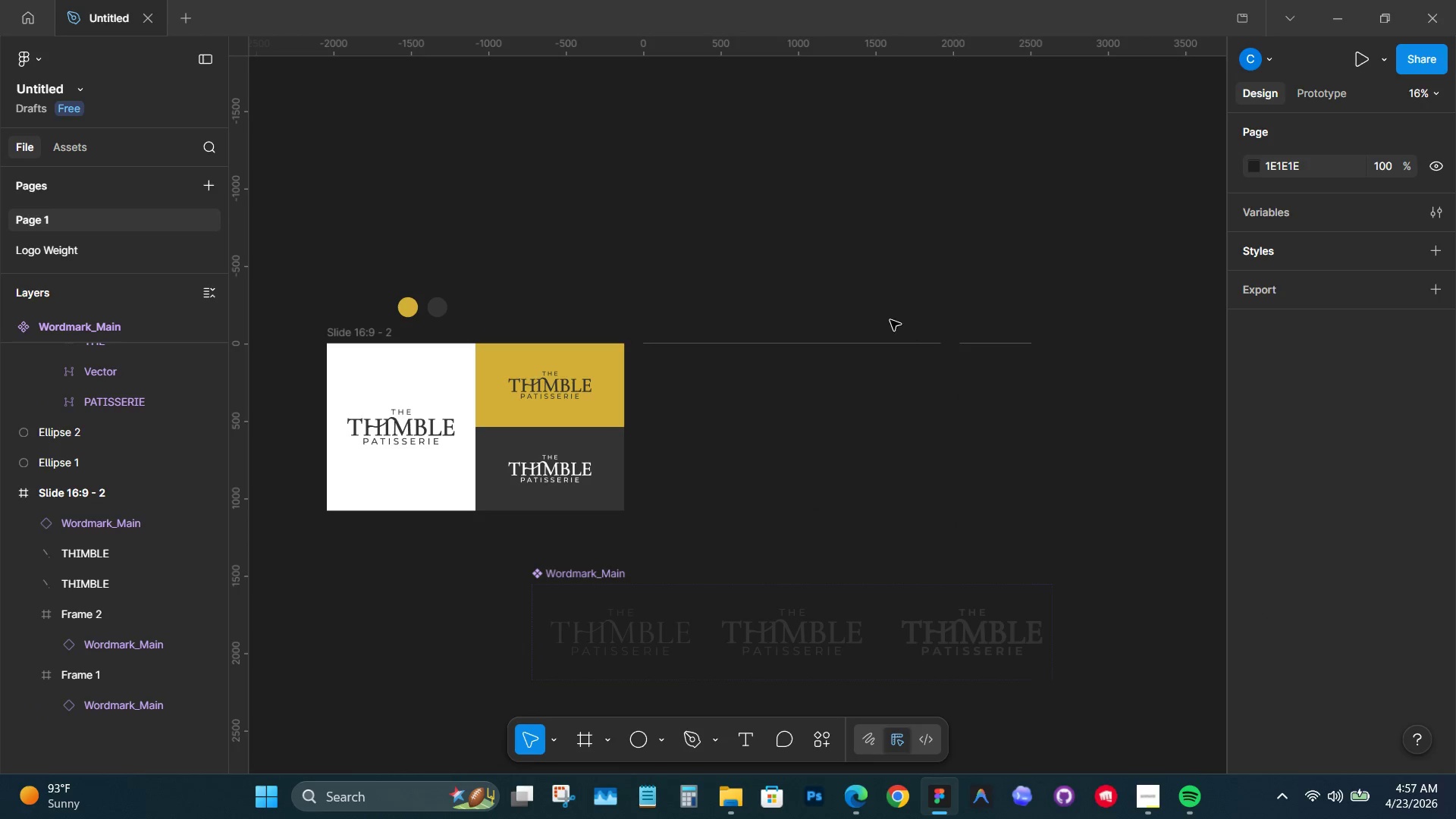 
left_click_drag(start_coordinate=[753, 282], to_coordinate=[1090, 557])
 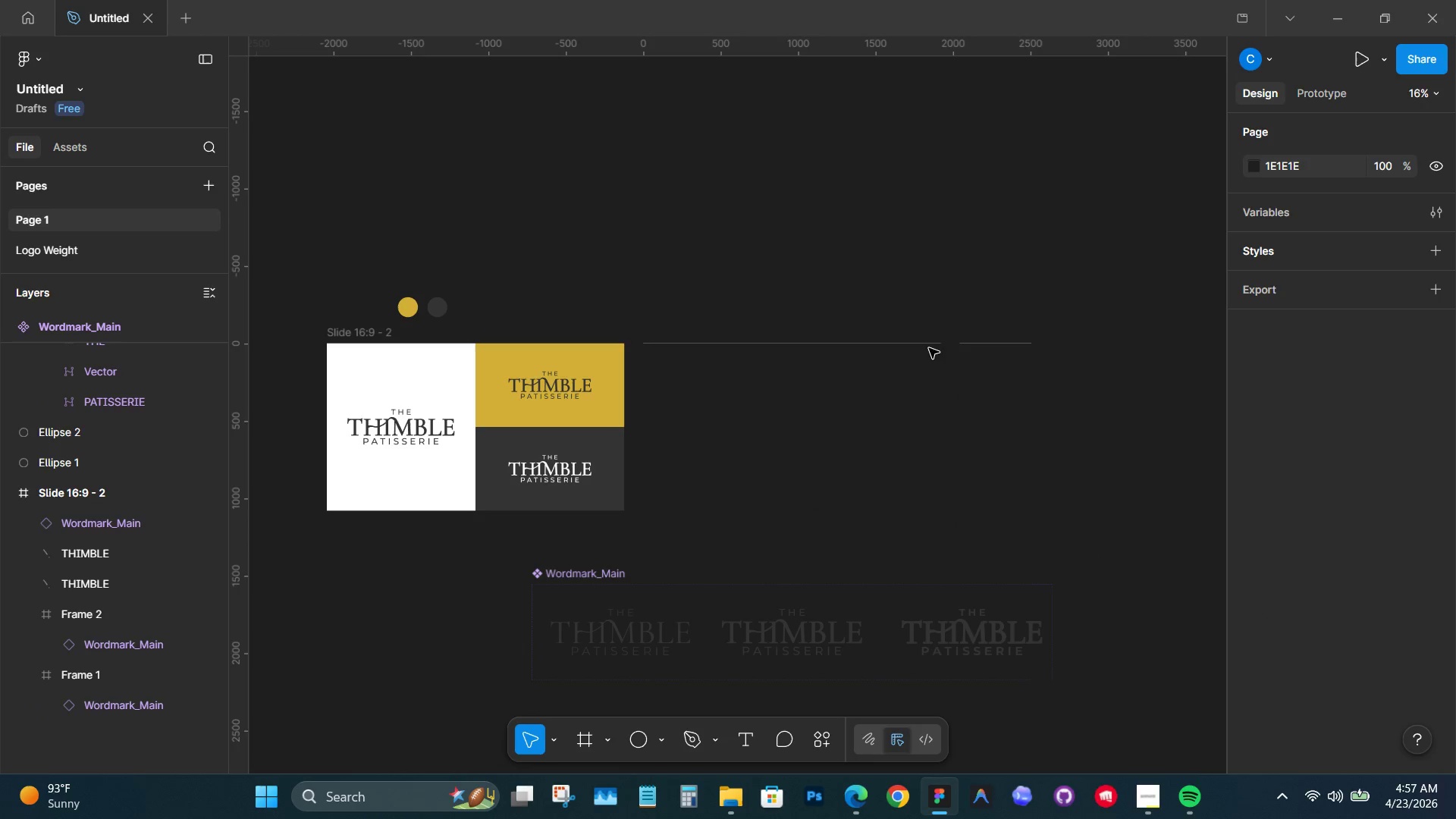 
left_click([925, 330])
 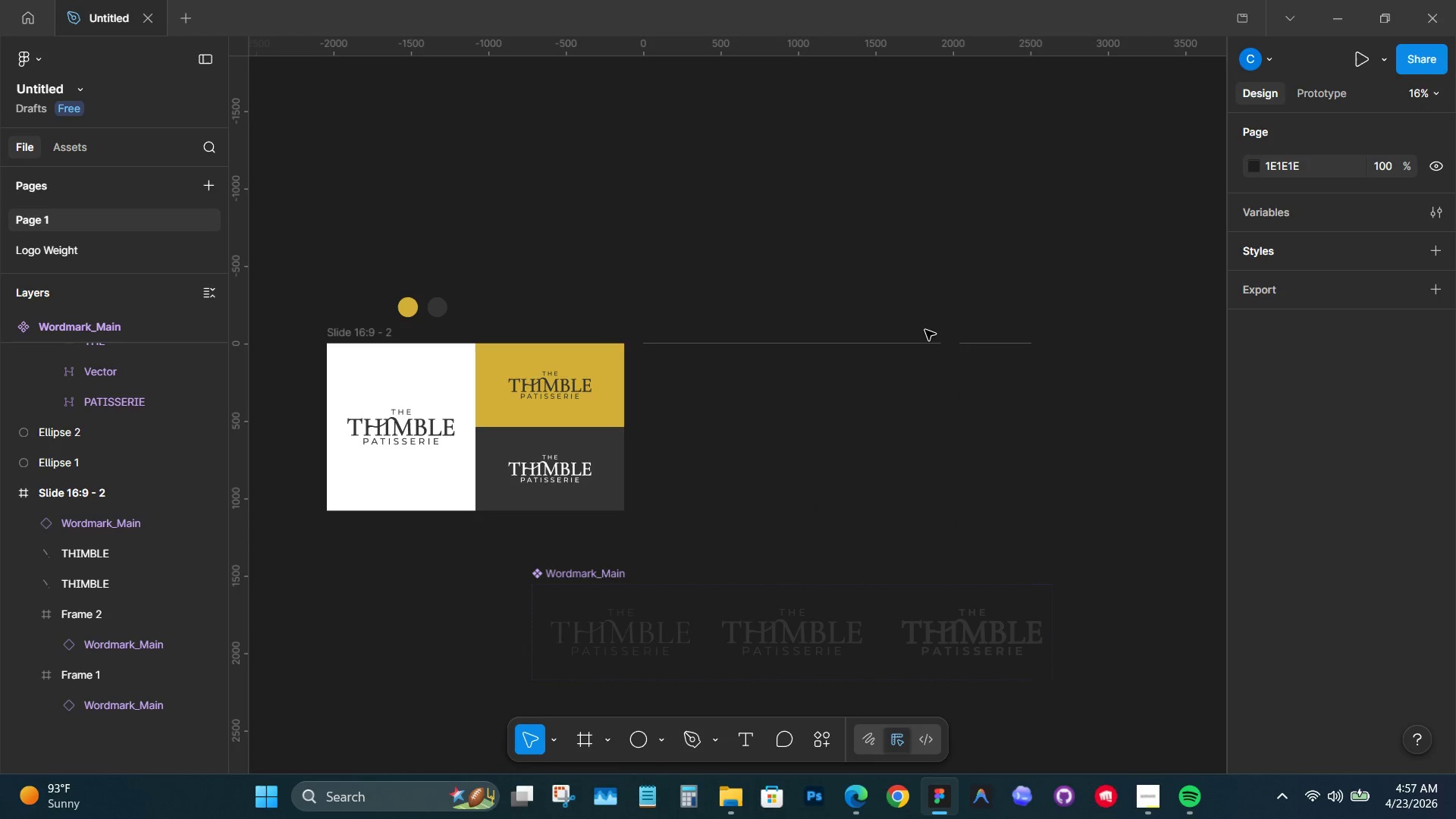 
hold_key(key=ControlLeft, duration=2.7)
scroll: coordinate [884, 351], scroll_direction: up, amount: 7.0
 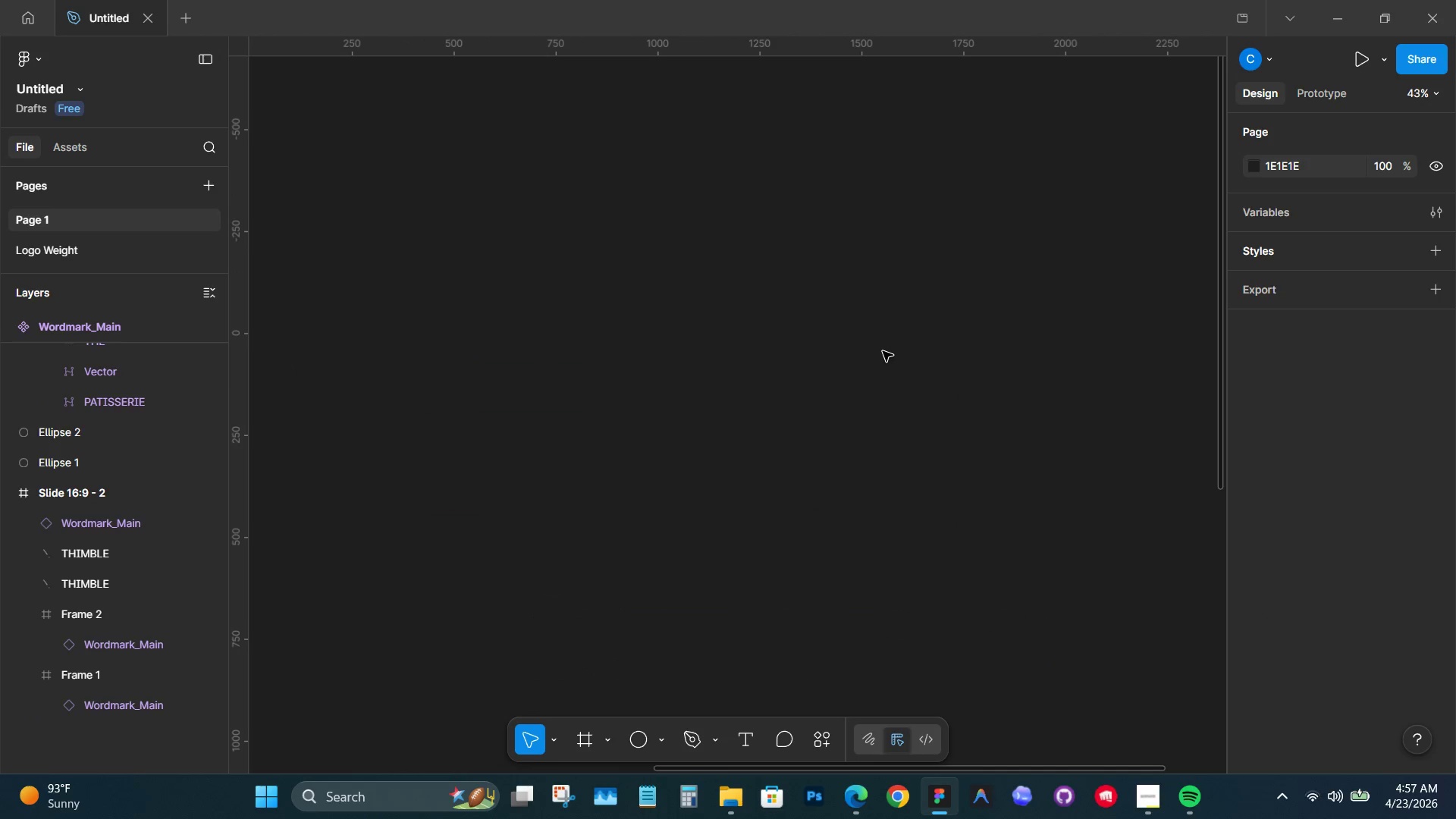 
scroll: coordinate [852, 409], scroll_direction: down, amount: 11.0
 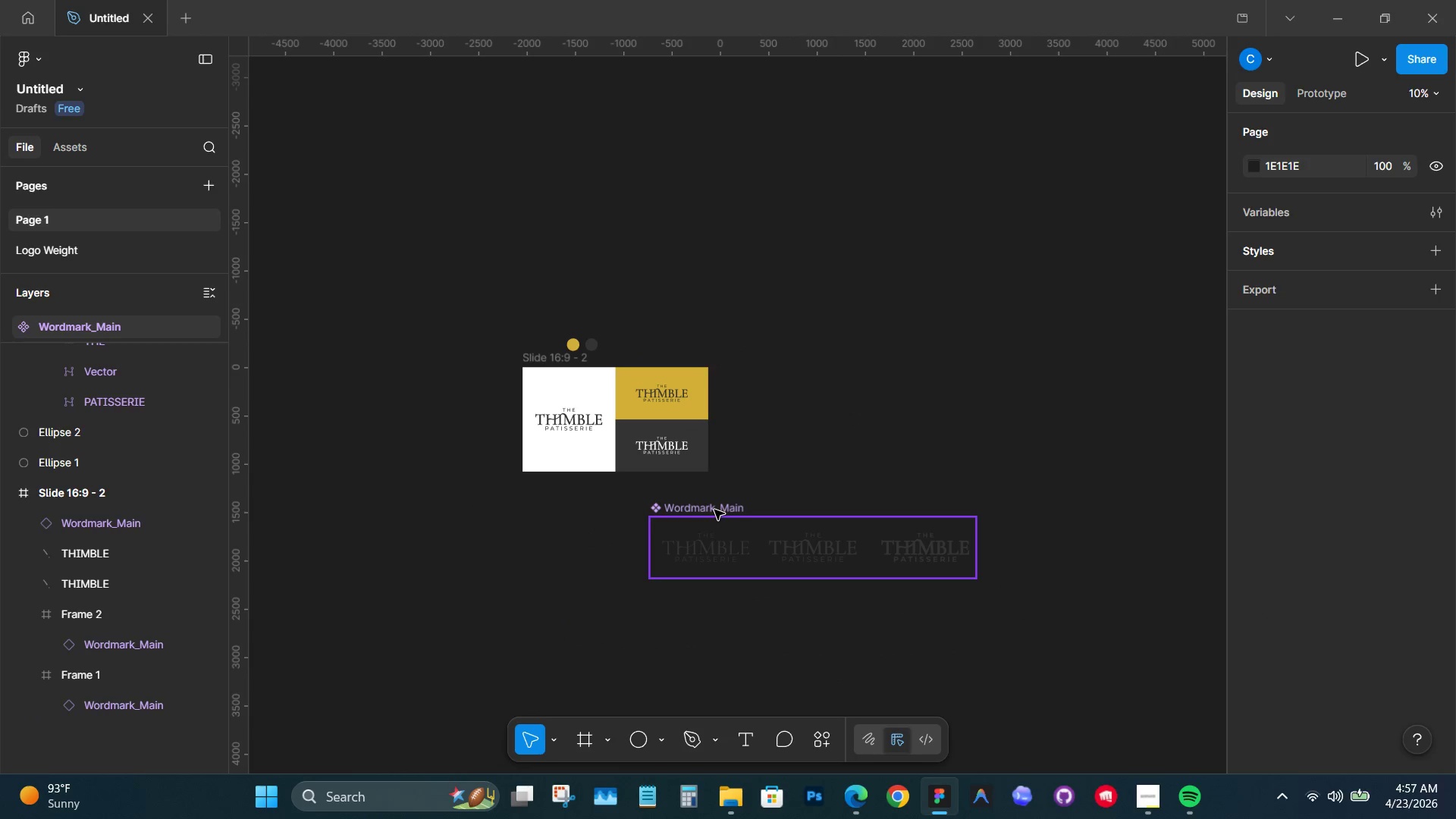 
left_click([711, 507])
 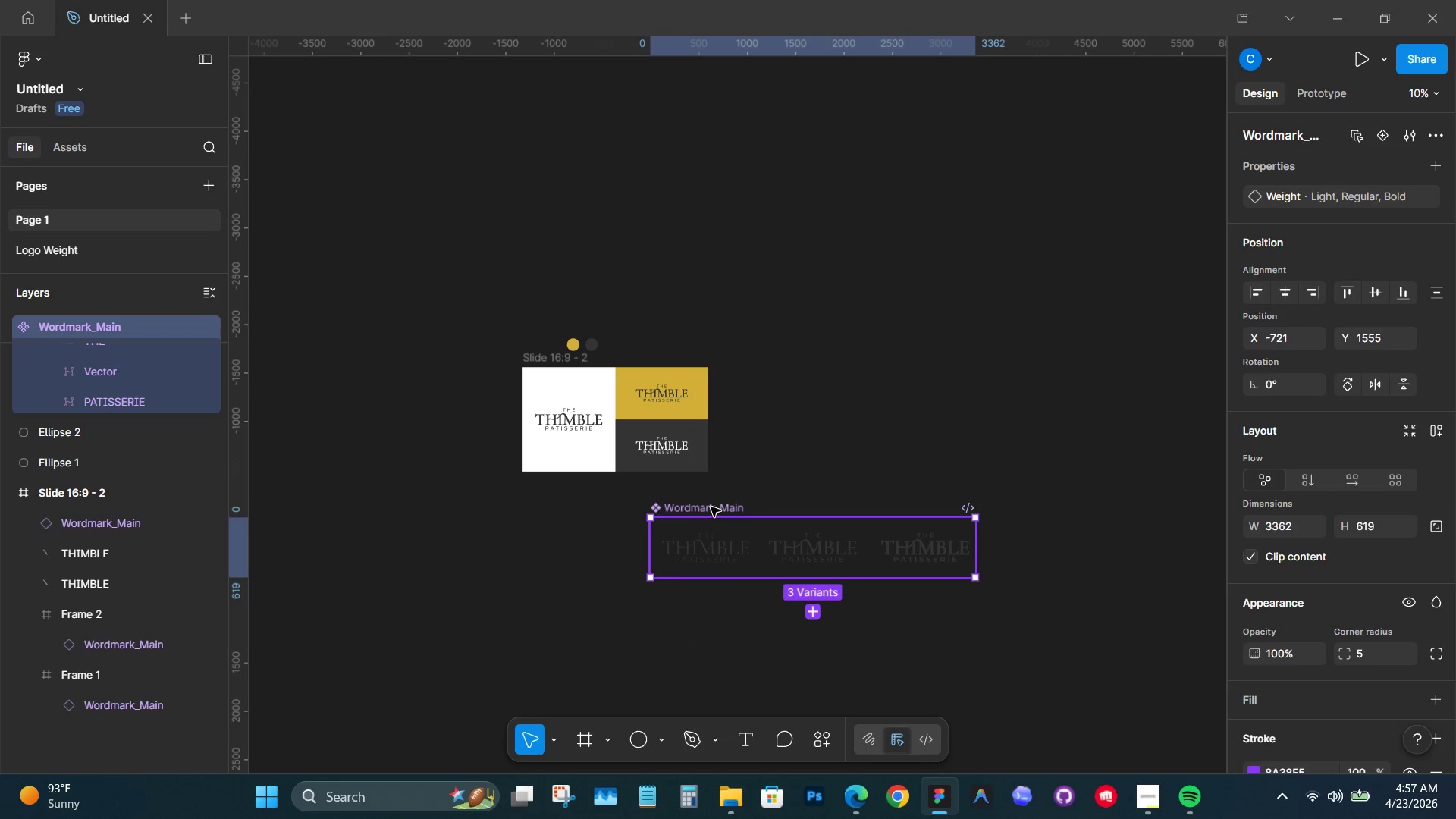 
hold_key(key=ControlLeft, duration=1.16)
 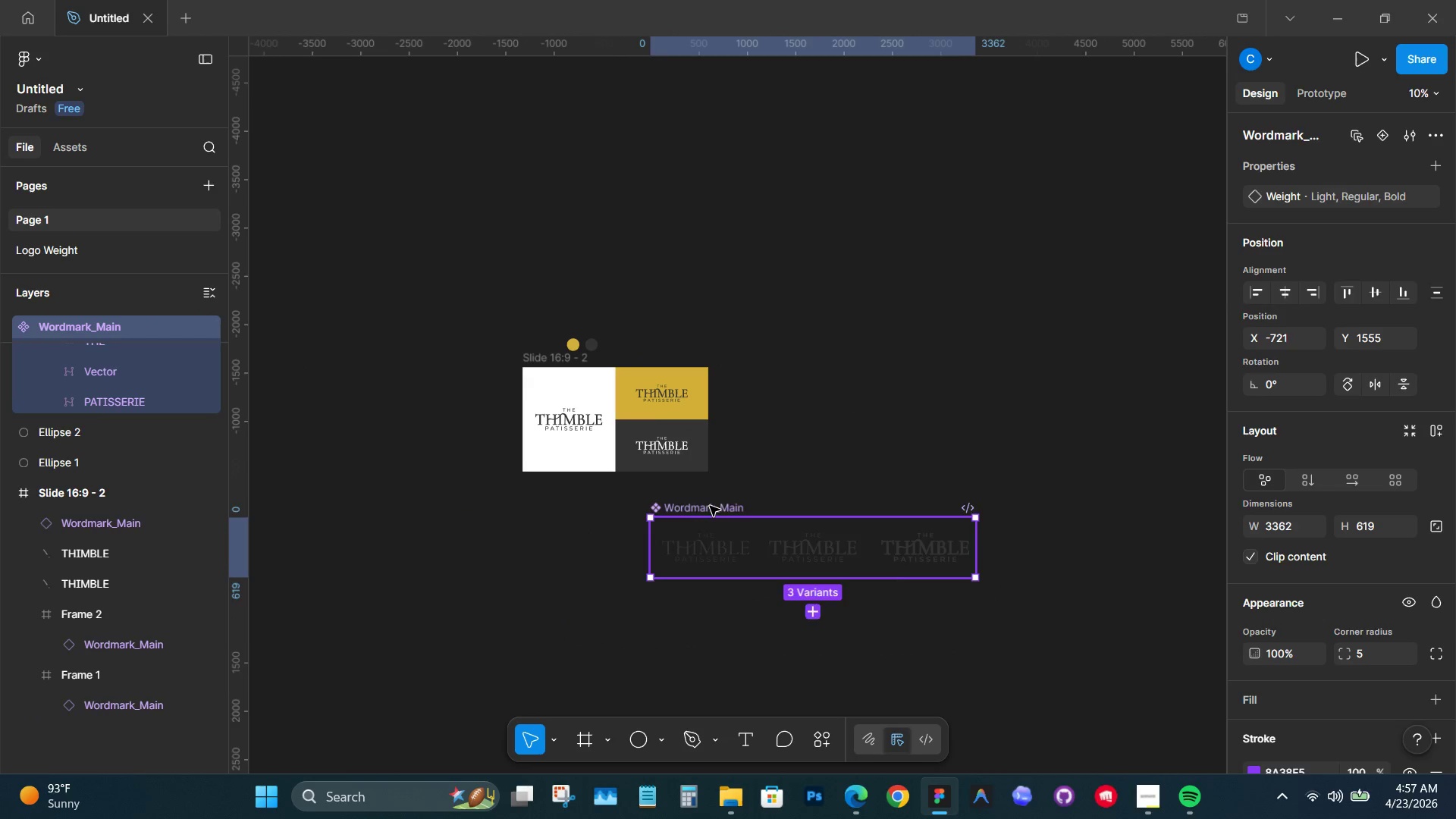 
left_click_drag(start_coordinate=[710, 506], to_coordinate=[422, 298])
 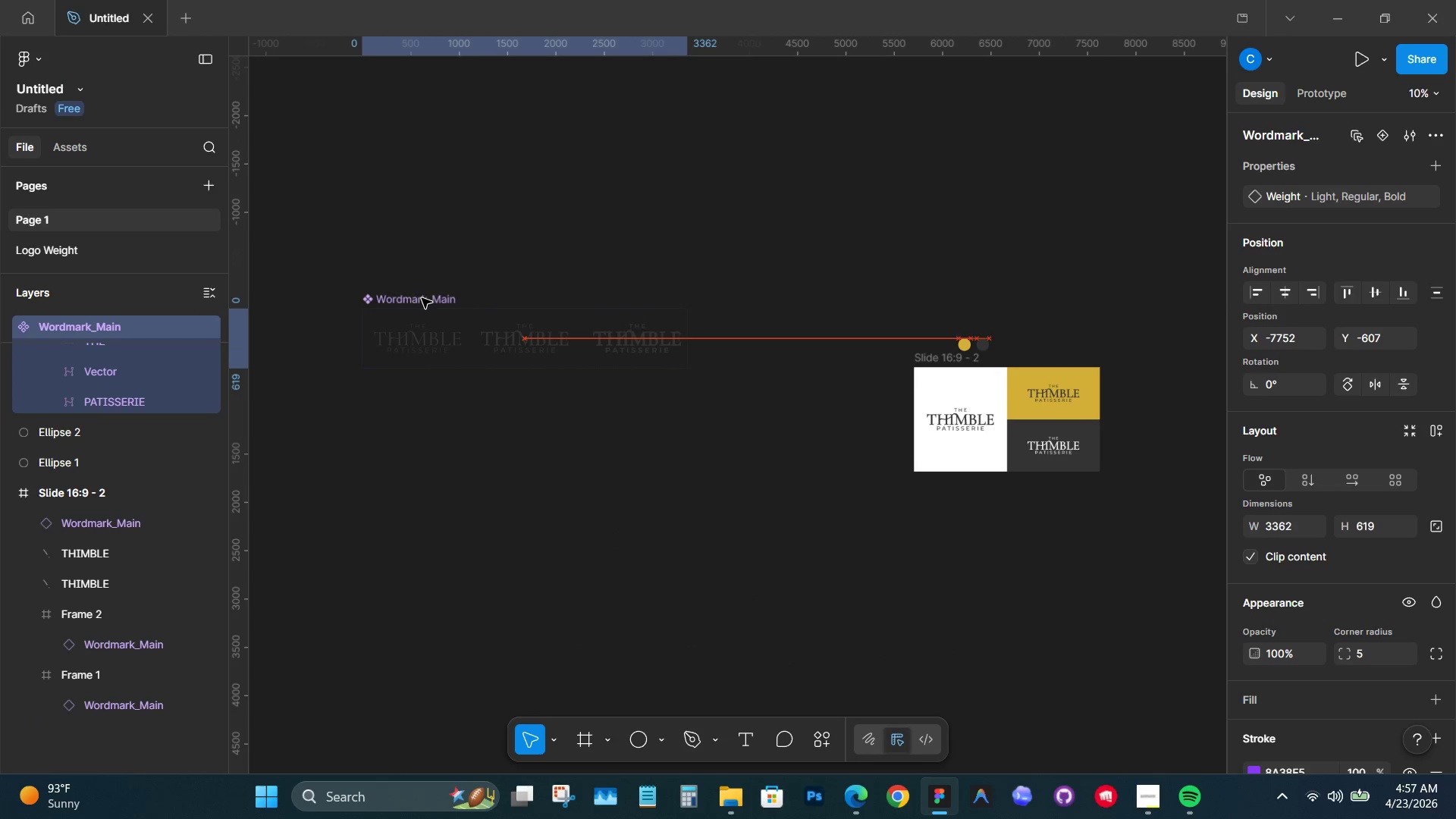 
key(Control+X)
 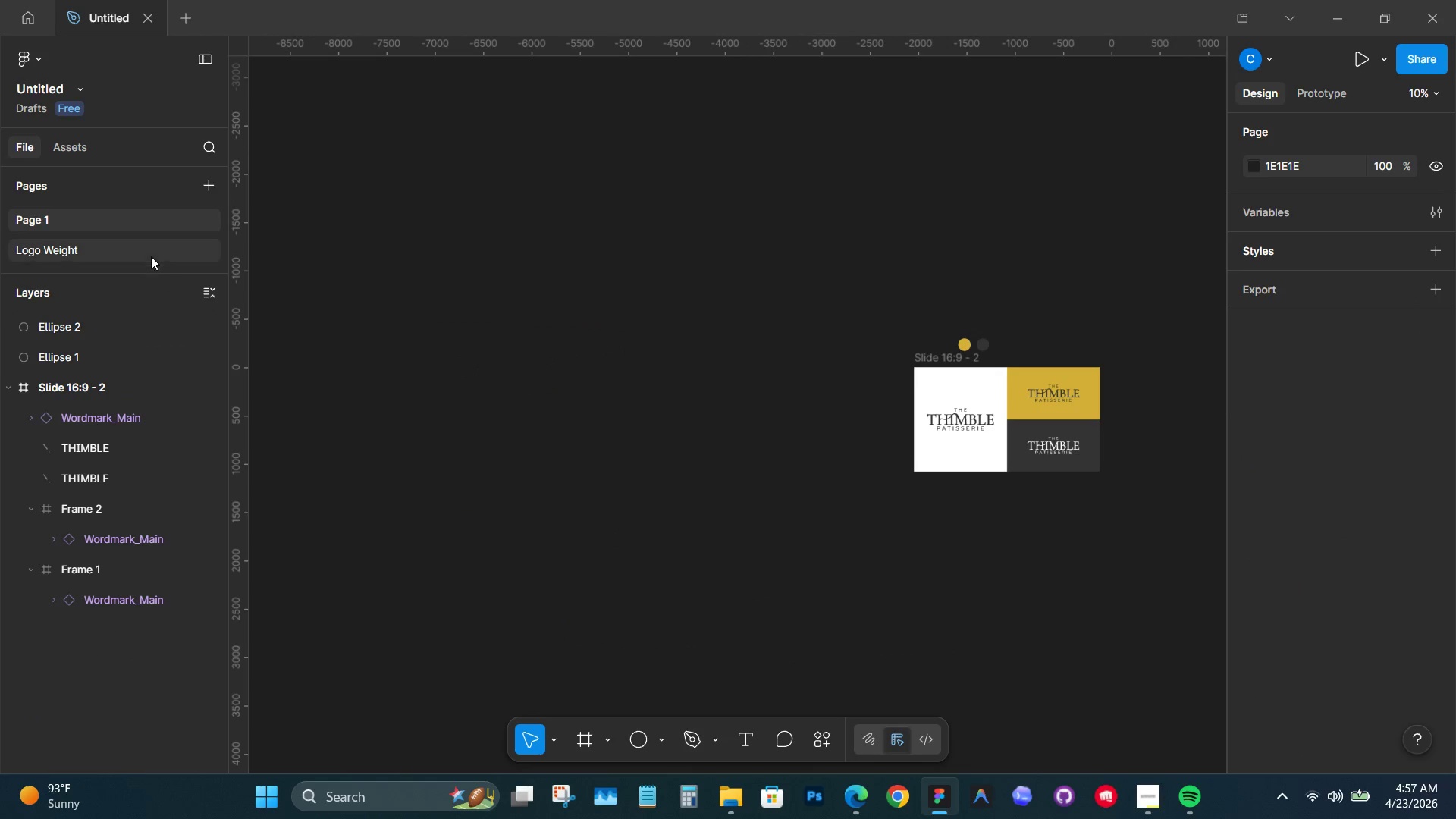 
left_click([150, 253])
 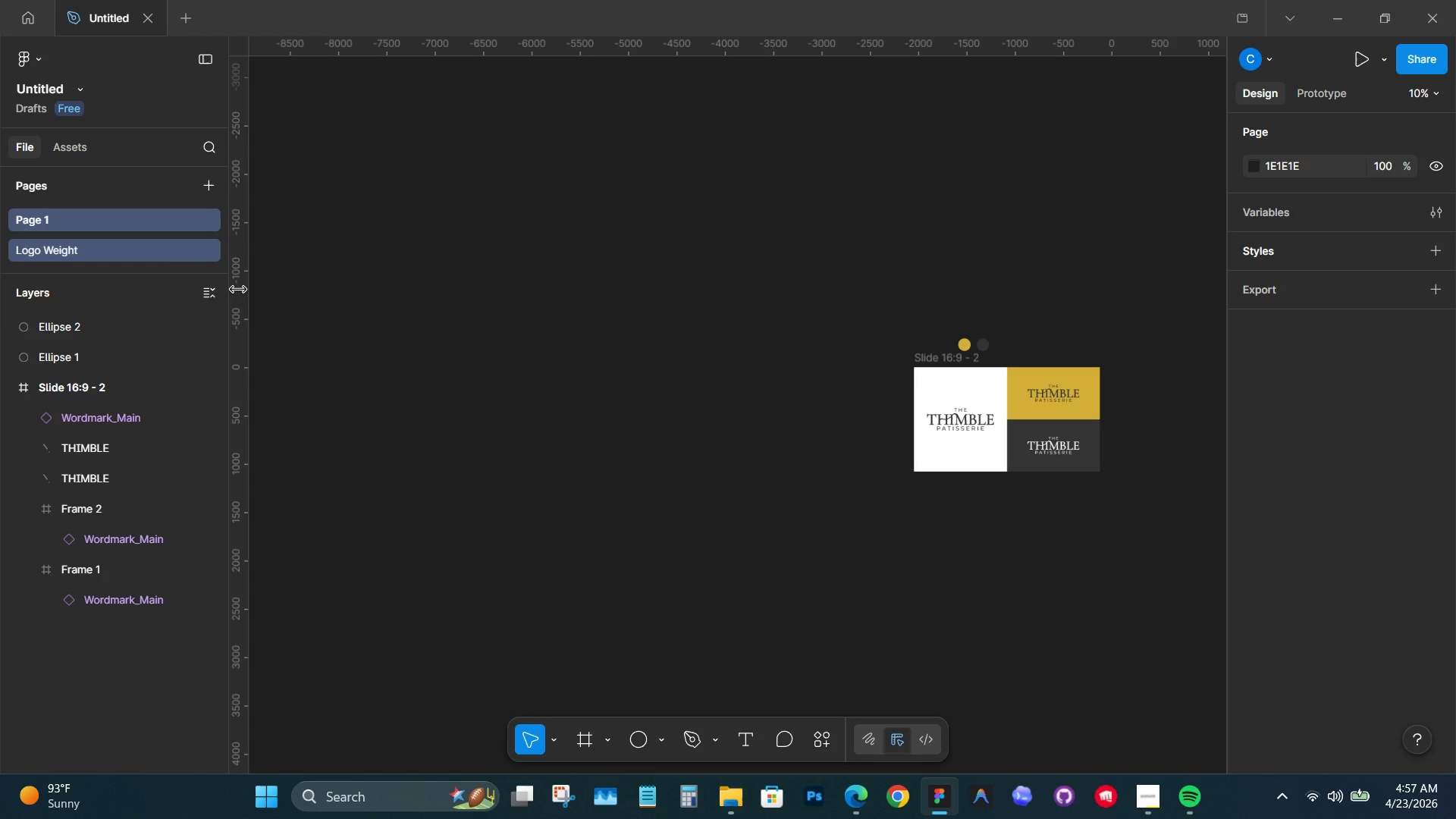 
left_click([127, 253])
 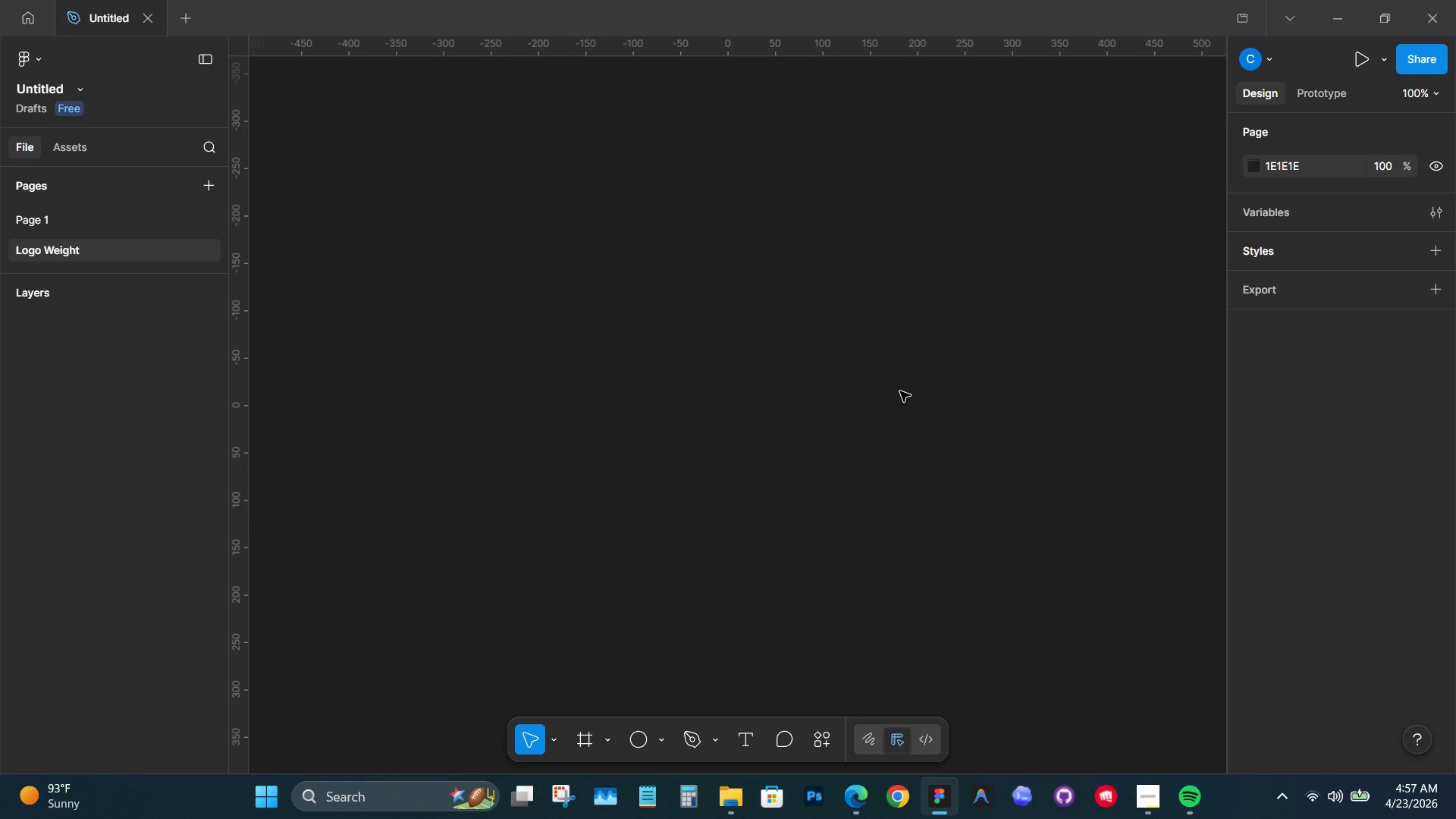 
key(Control+ControlLeft)
 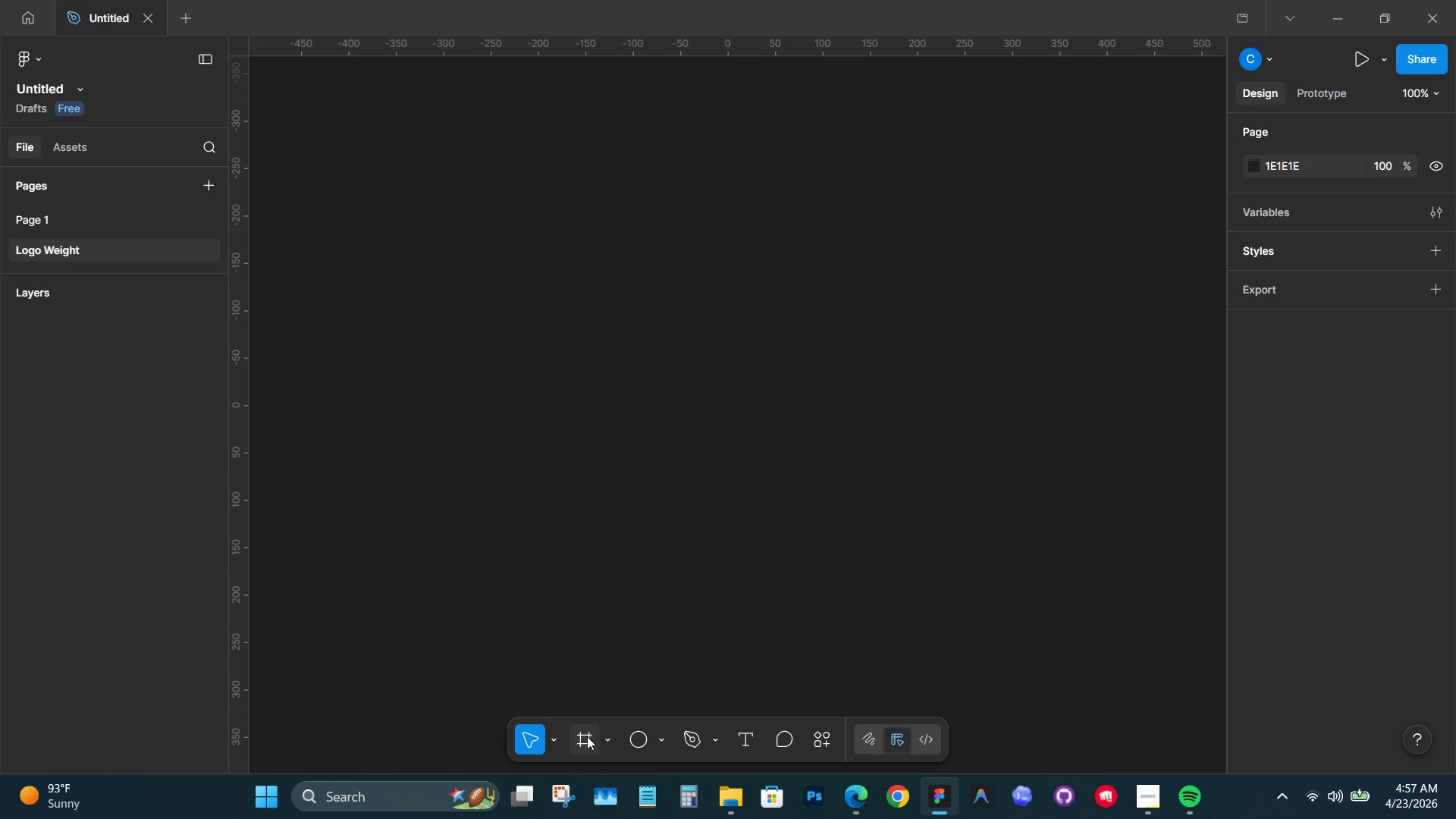 
left_click([583, 734])
 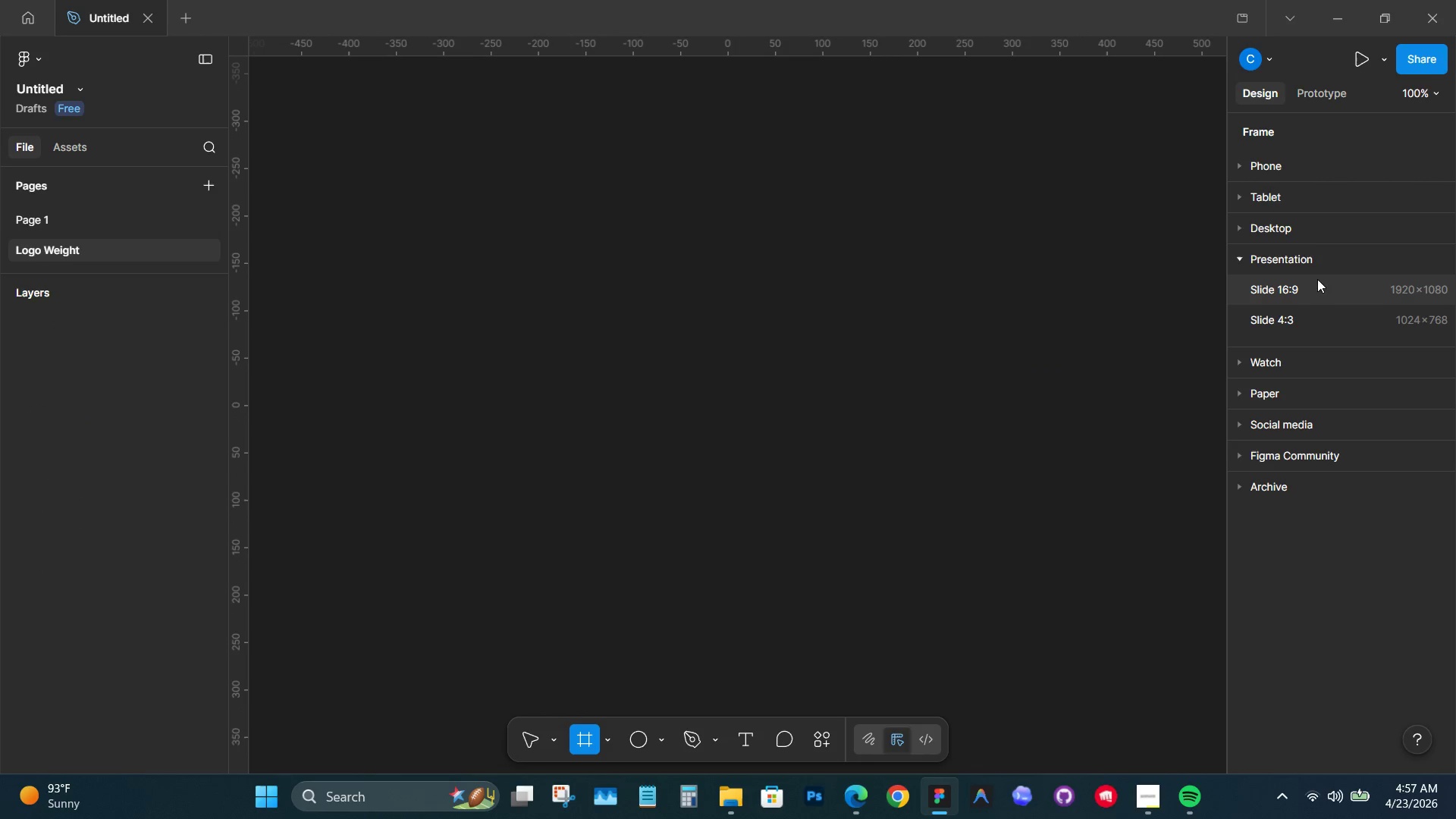 
left_click([1327, 280])
 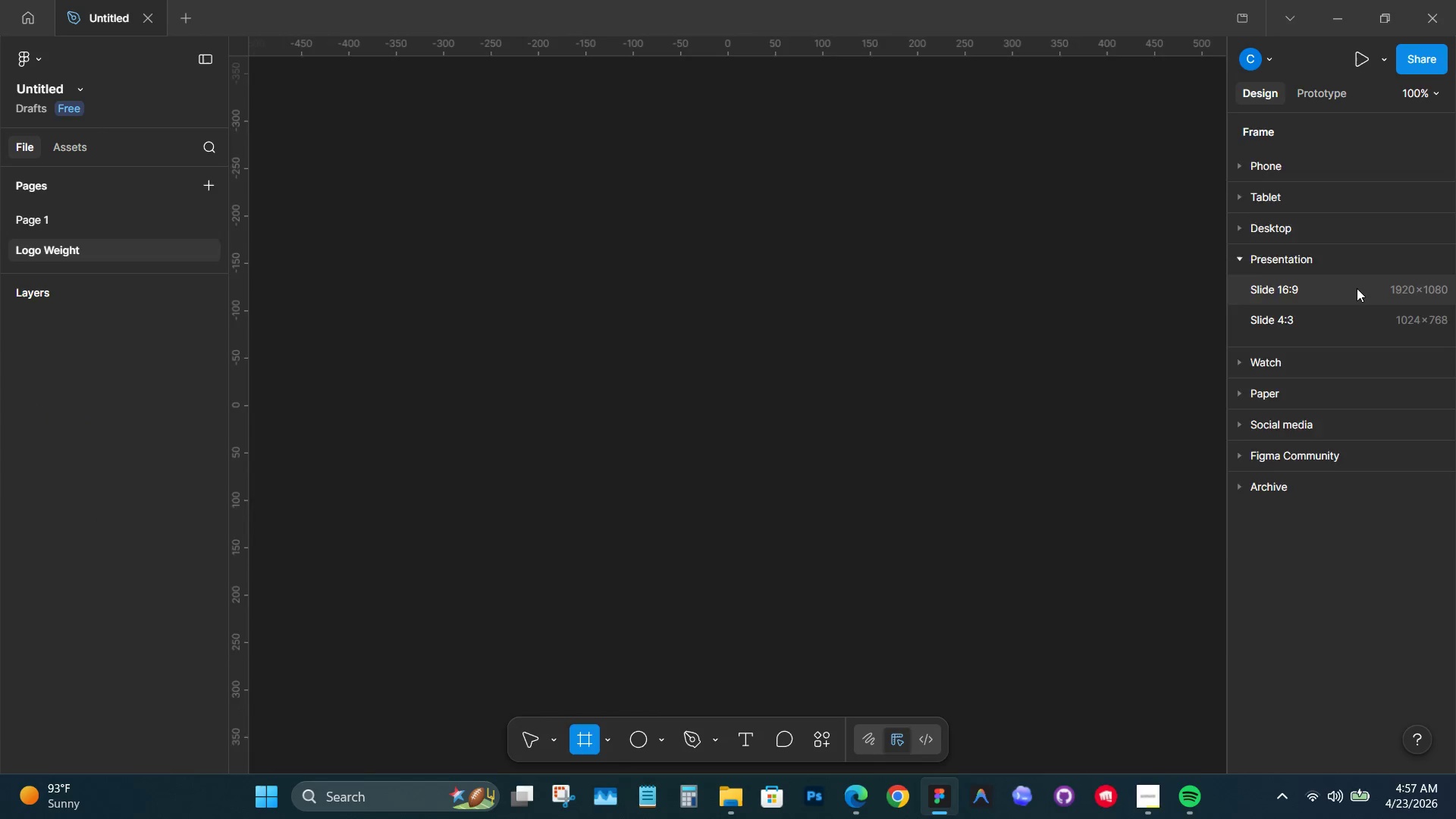 
key(Control+V)
 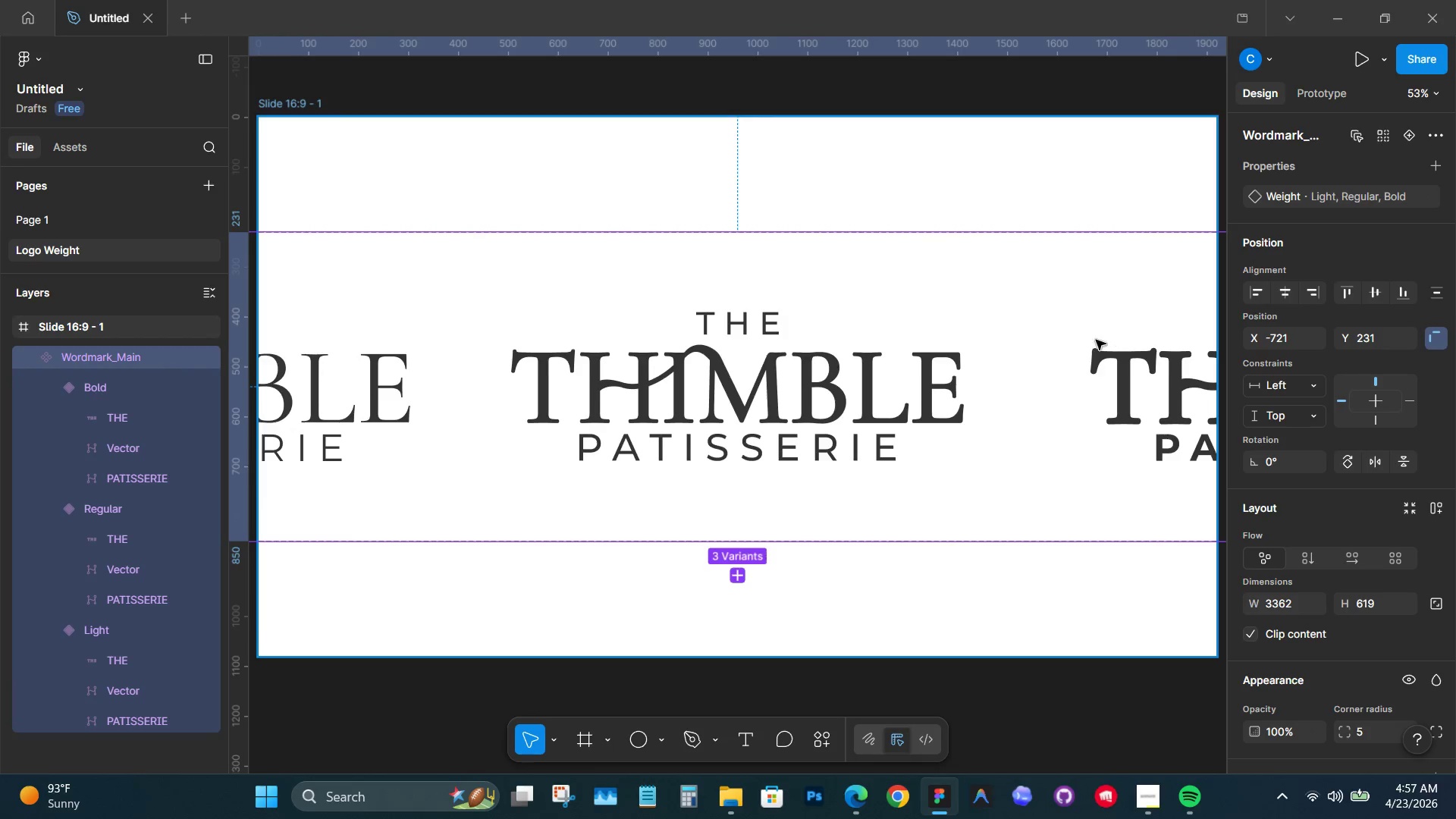 
scroll: coordinate [1062, 359], scroll_direction: down, amount: 6.0
 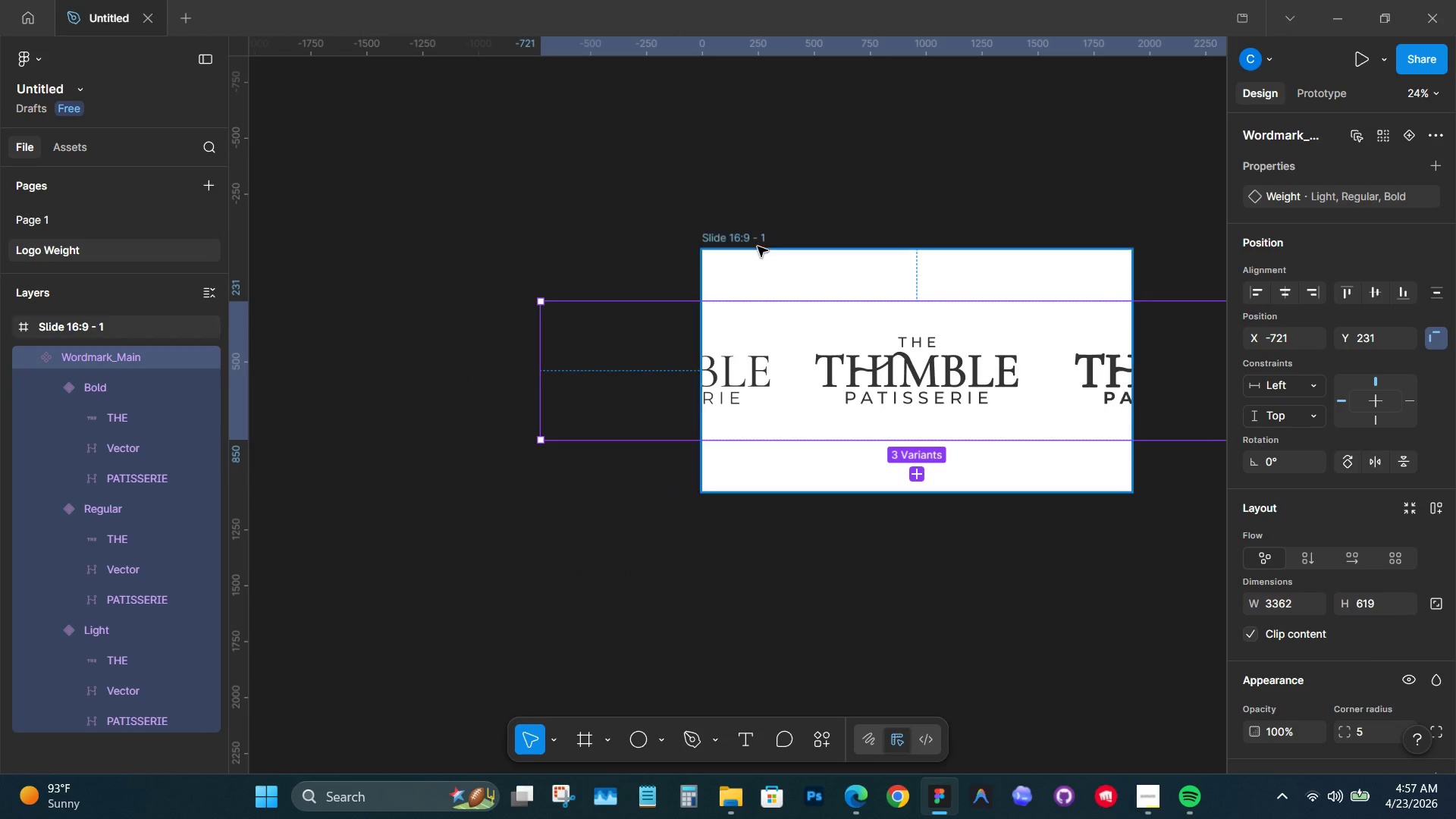 
left_click([750, 235])
 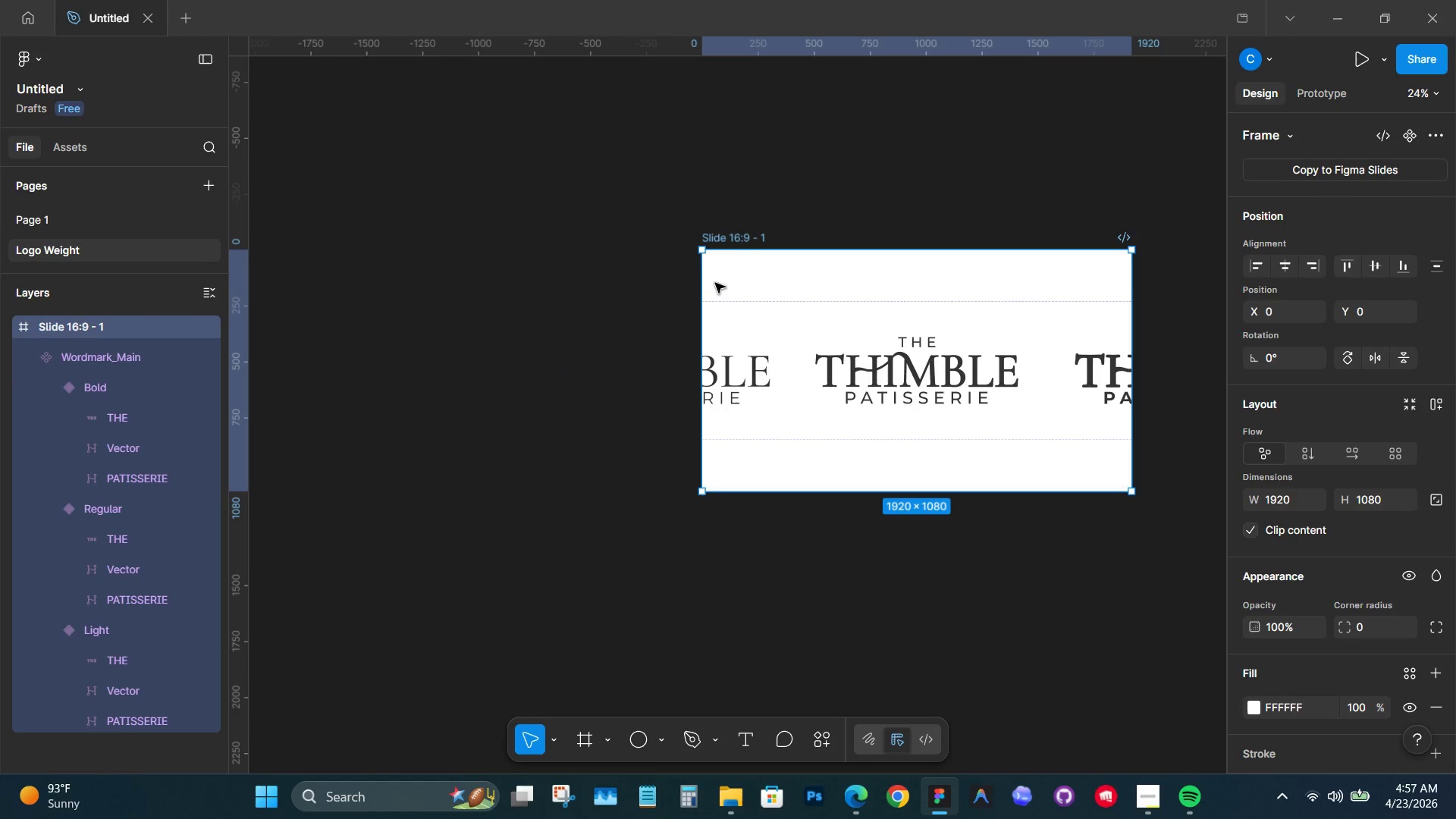 
hold_key(key=AltLeft, duration=2.39)
left_click_drag(start_coordinate=[704, 285], to_coordinate=[553, 284])
 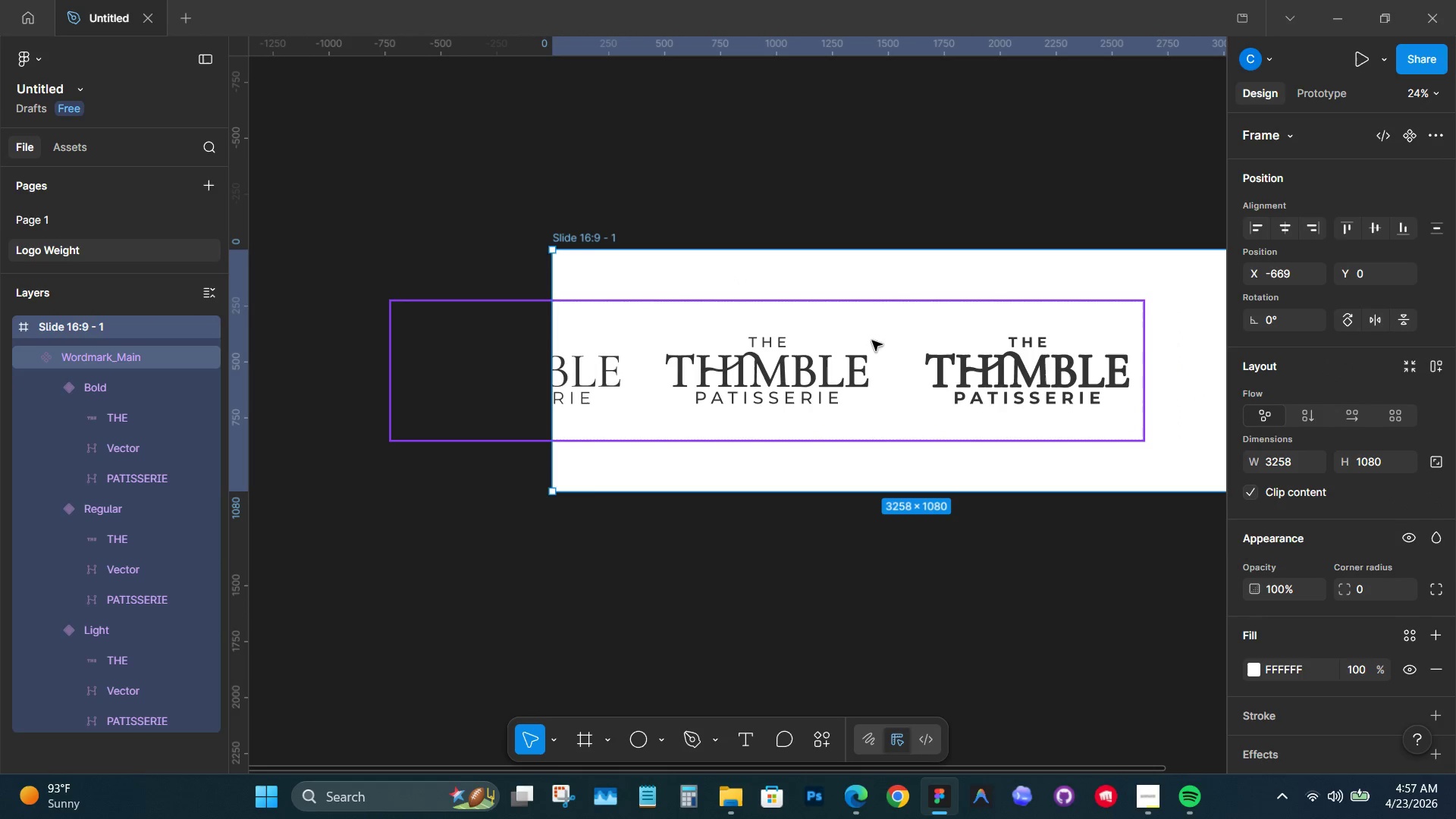 
left_click([872, 340])
 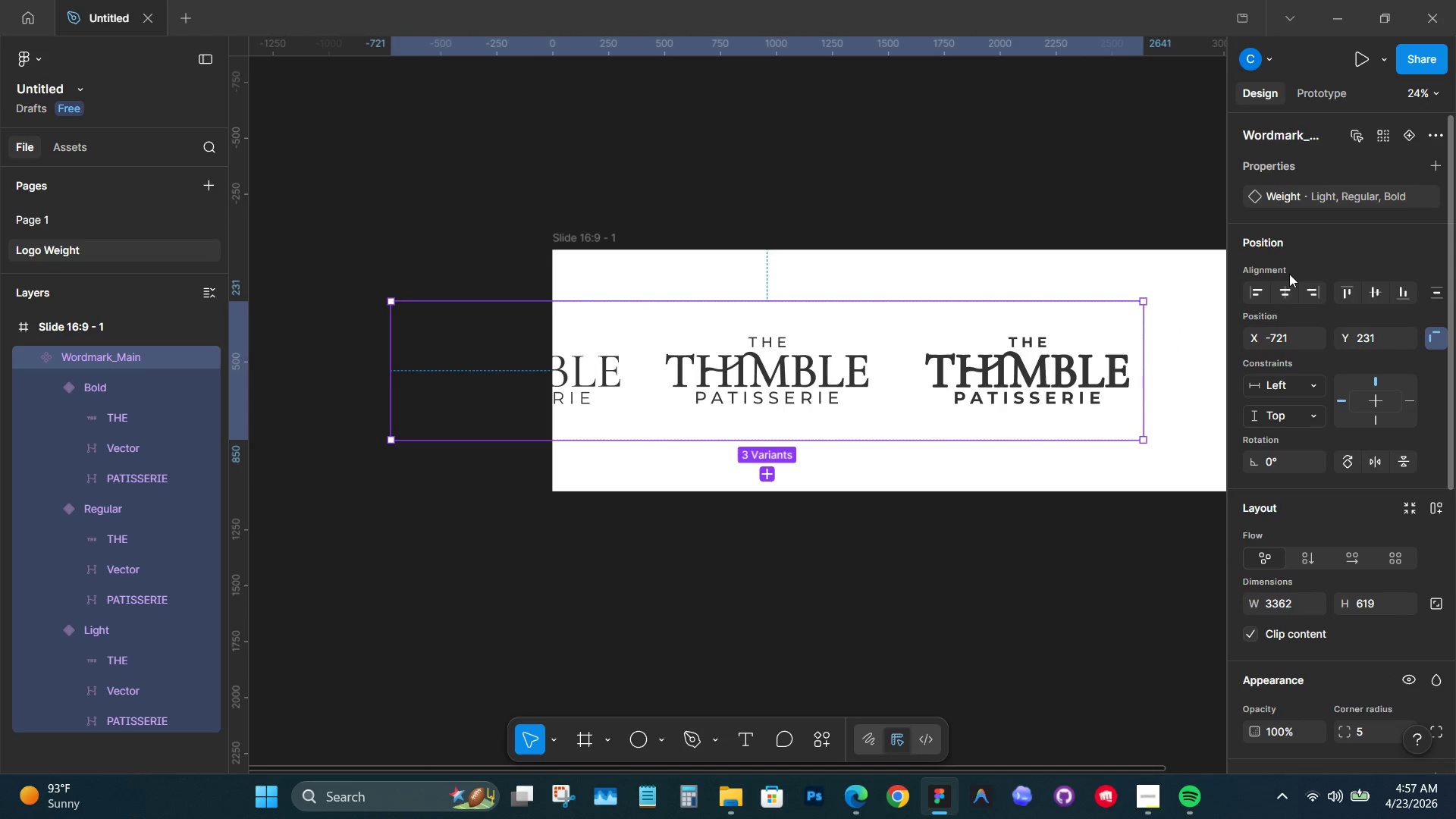 
left_click([1287, 284])
 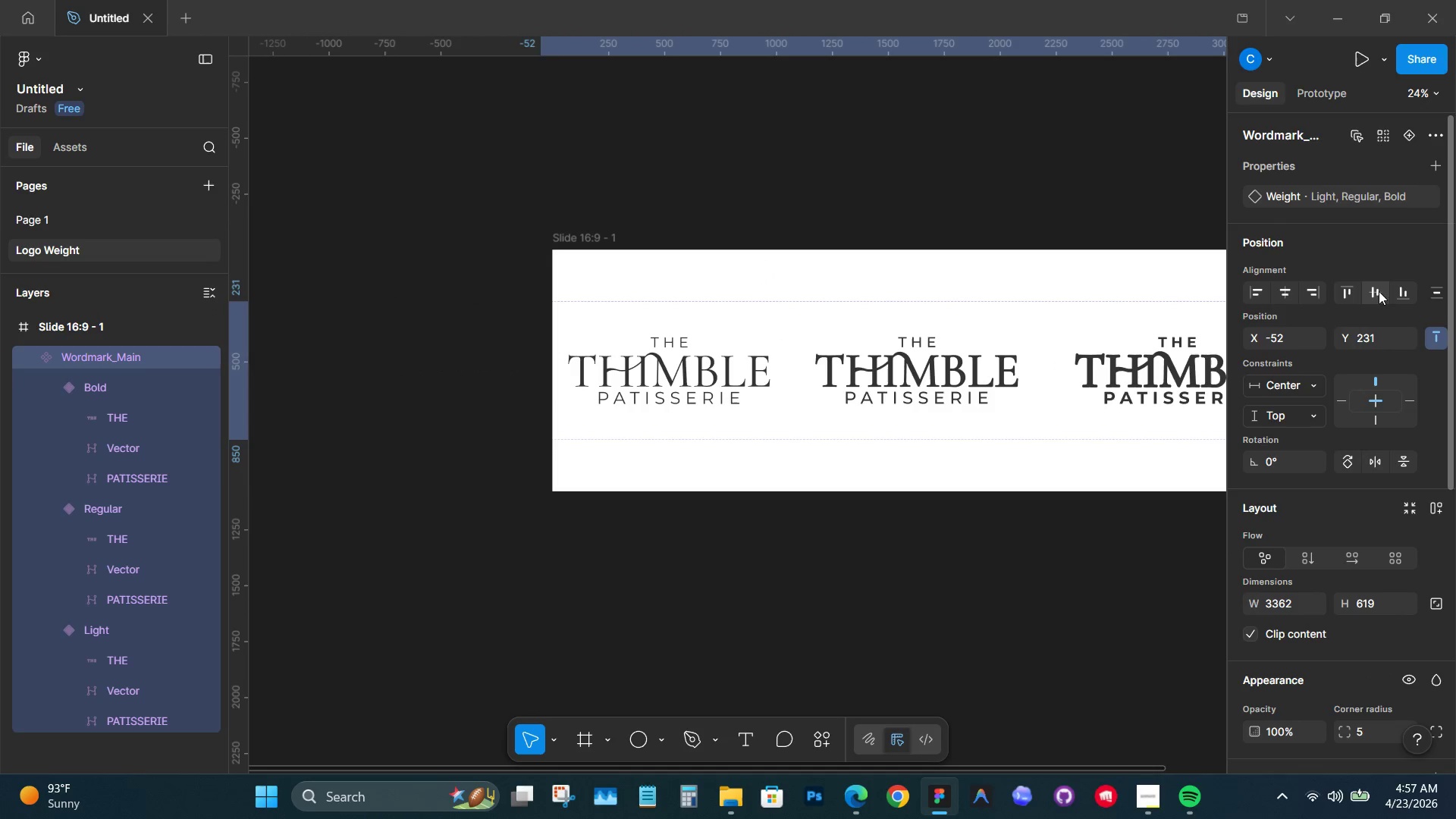 
left_click([1367, 287])
 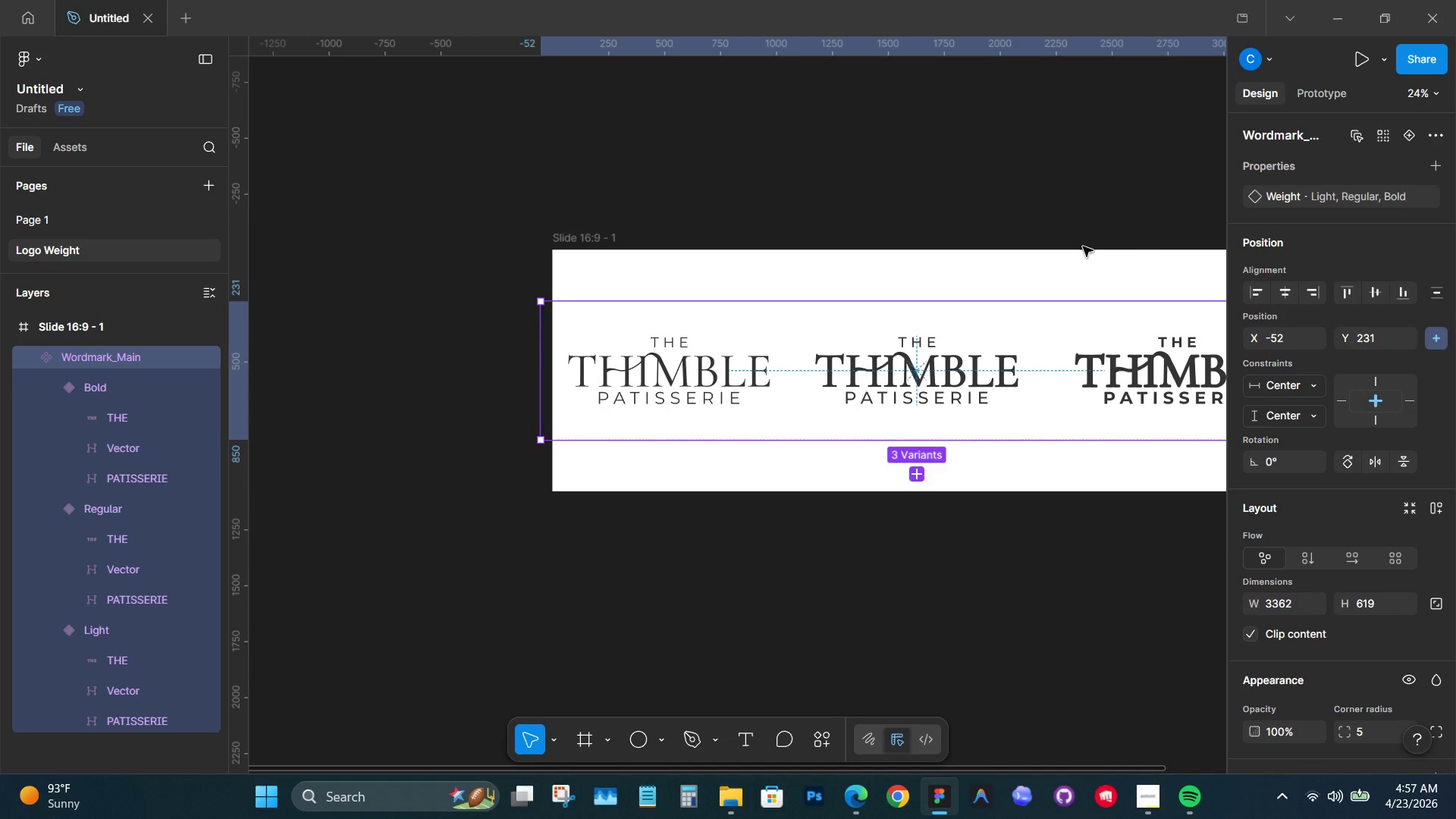 
hold_key(key=ControlLeft, duration=0.34)
 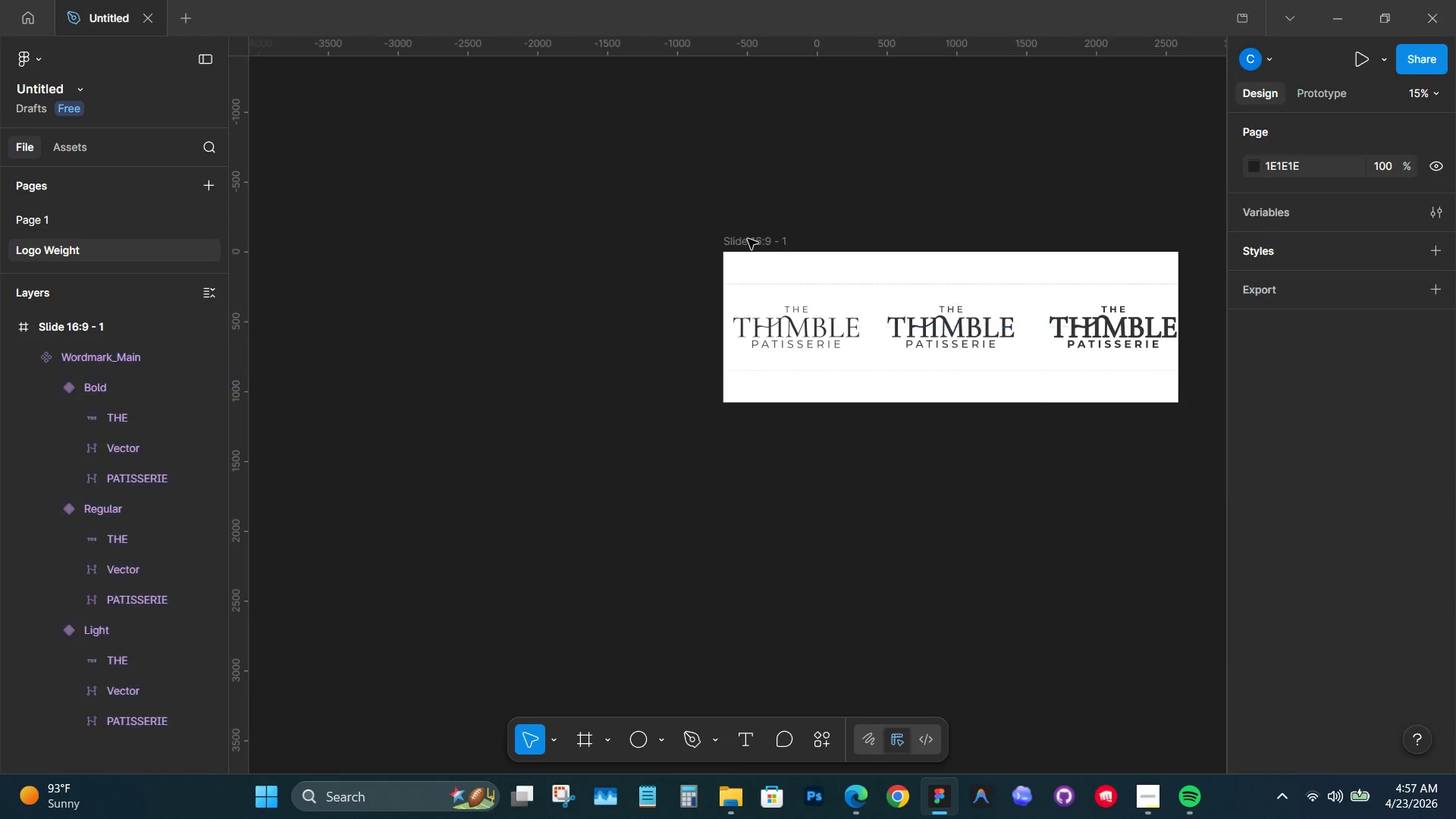 
hold_key(key=Space, duration=0.7)
 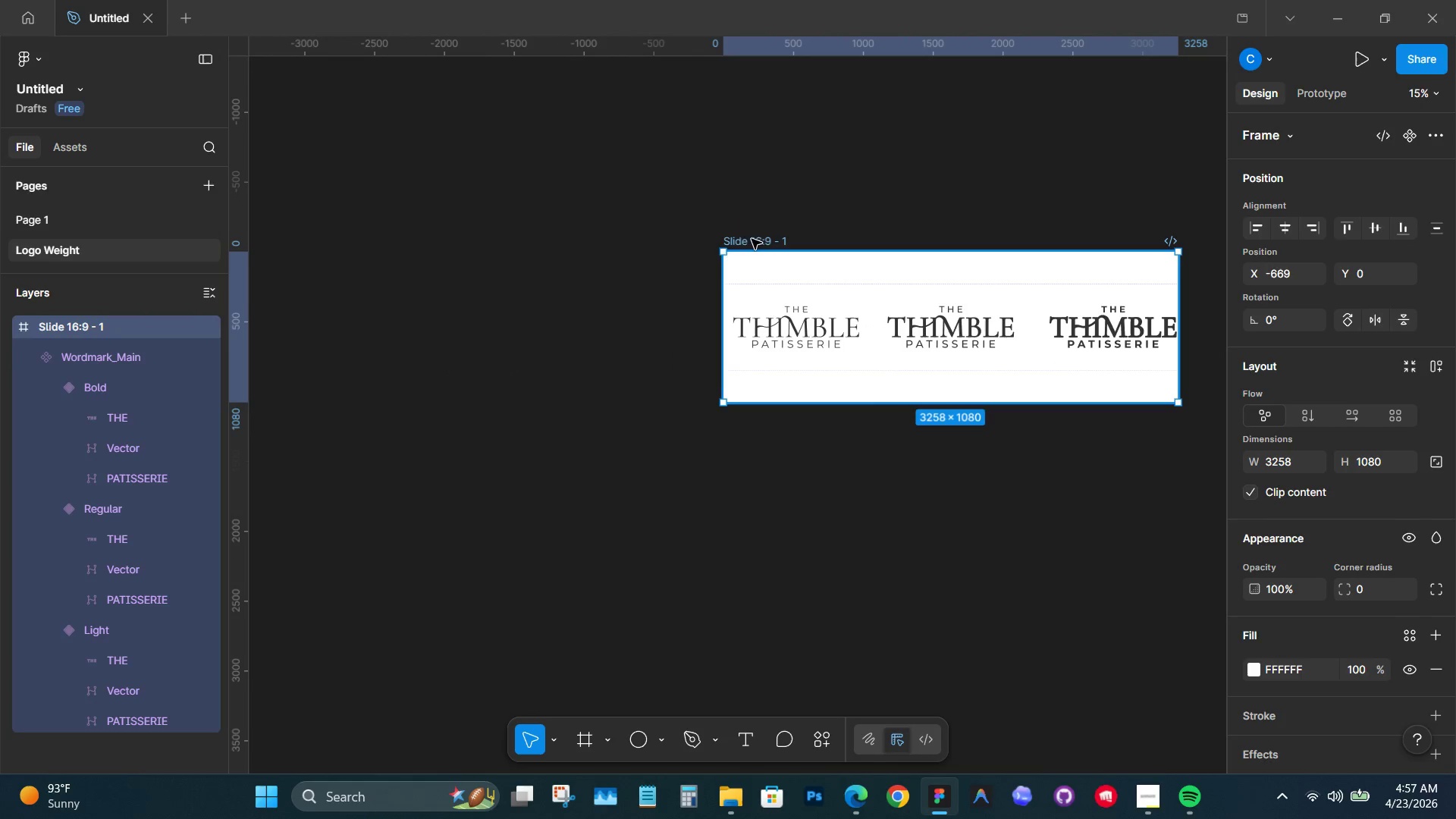 
scroll: coordinate [1008, 255], scroll_direction: down, amount: 4.0
 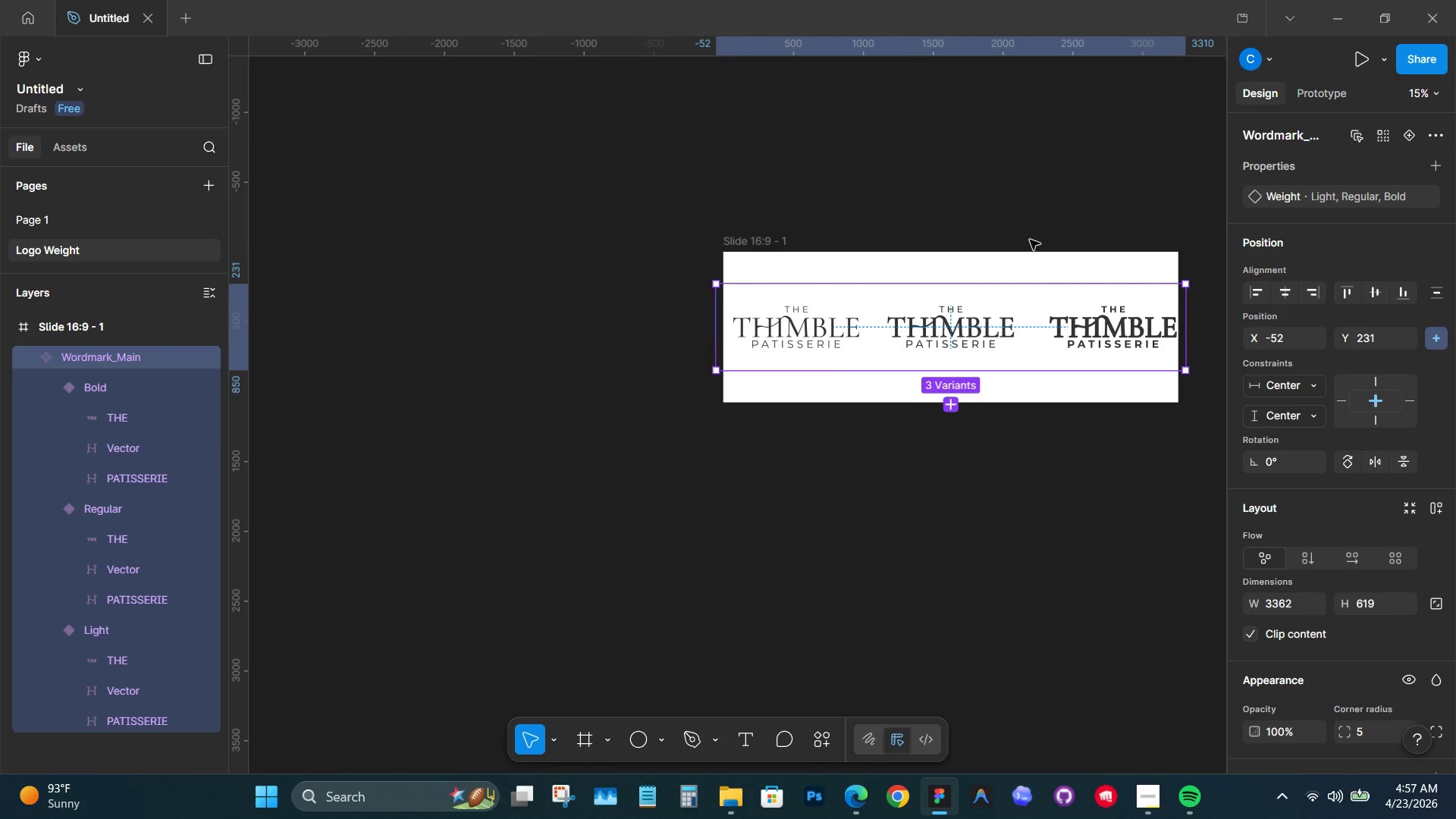 
left_click_drag(start_coordinate=[1001, 224], to_coordinate=[739, 240])
 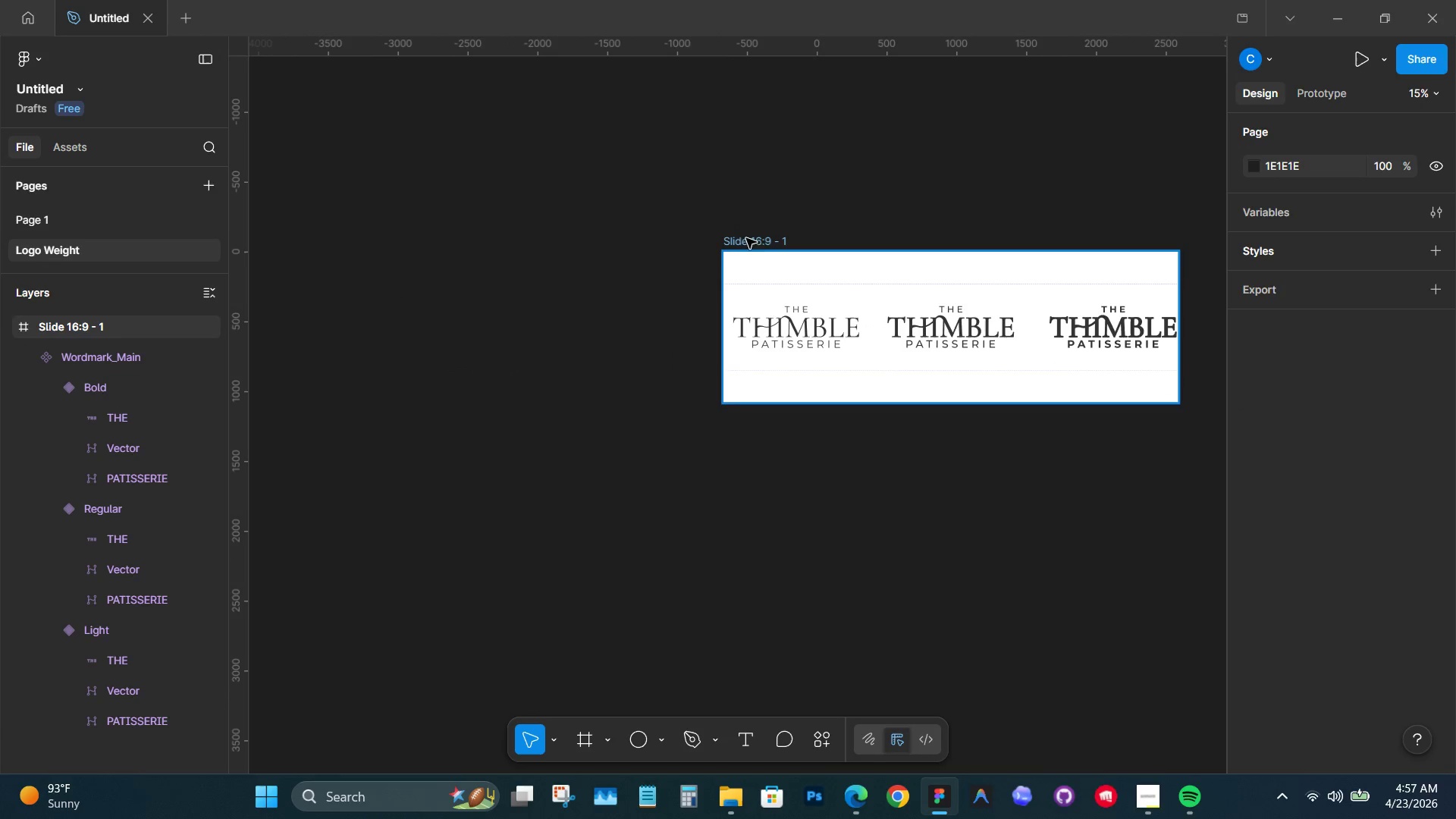 
left_click([752, 239])
 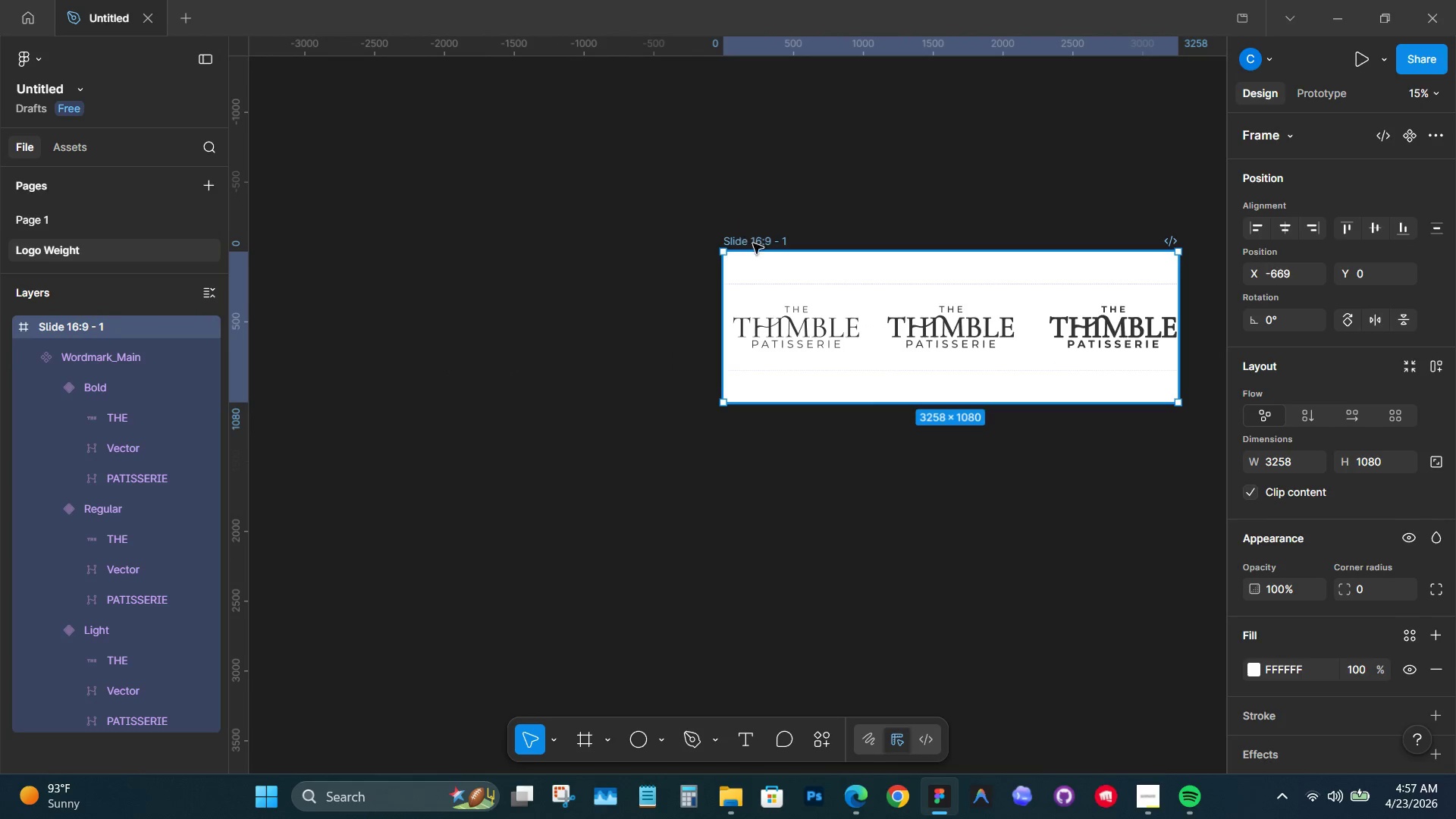 
hold_key(key=AltLeft, duration=1.59)
left_click_drag(start_coordinate=[726, 265], to_coordinate=[697, 265])
 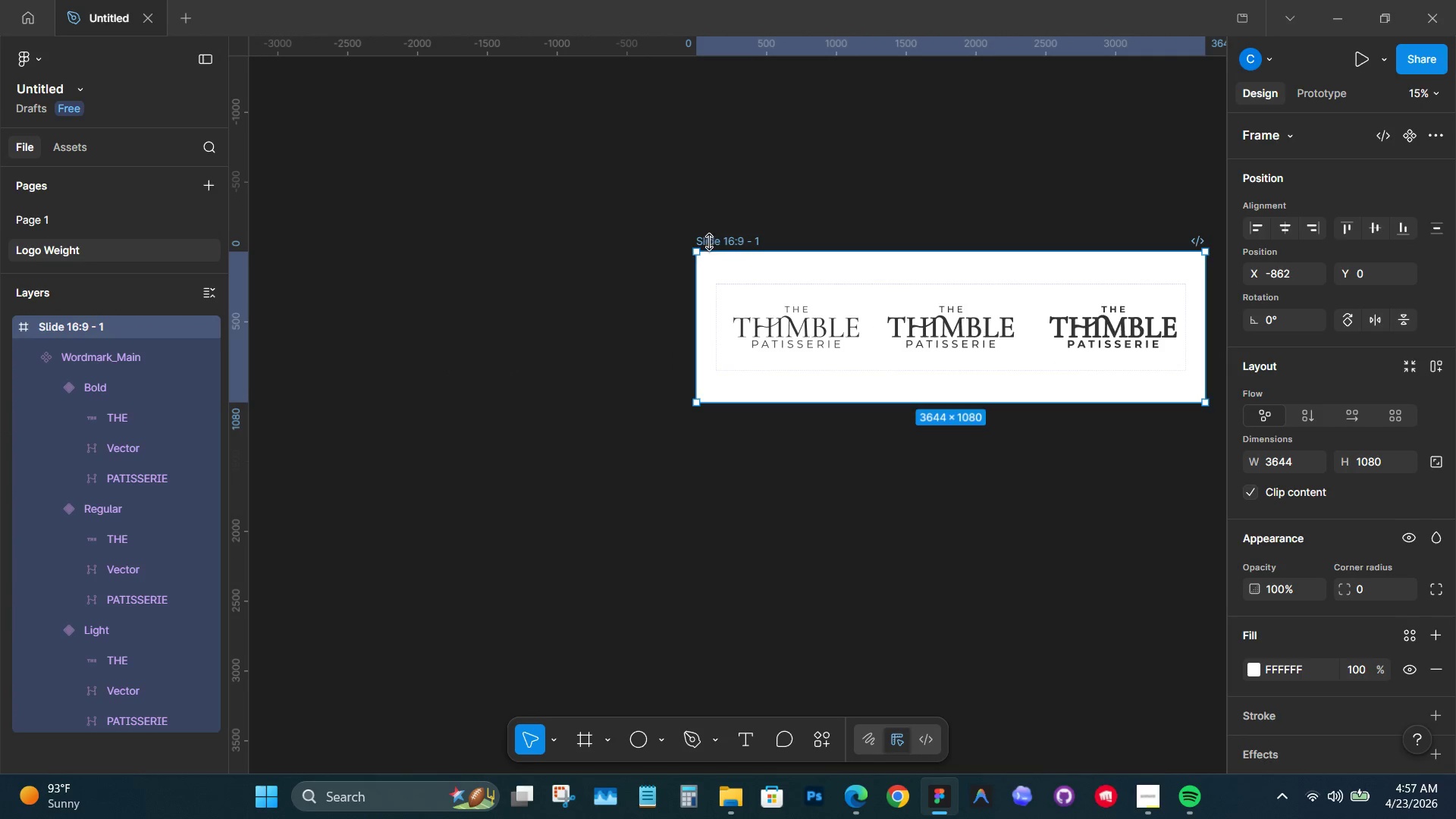 
left_click([710, 242])
 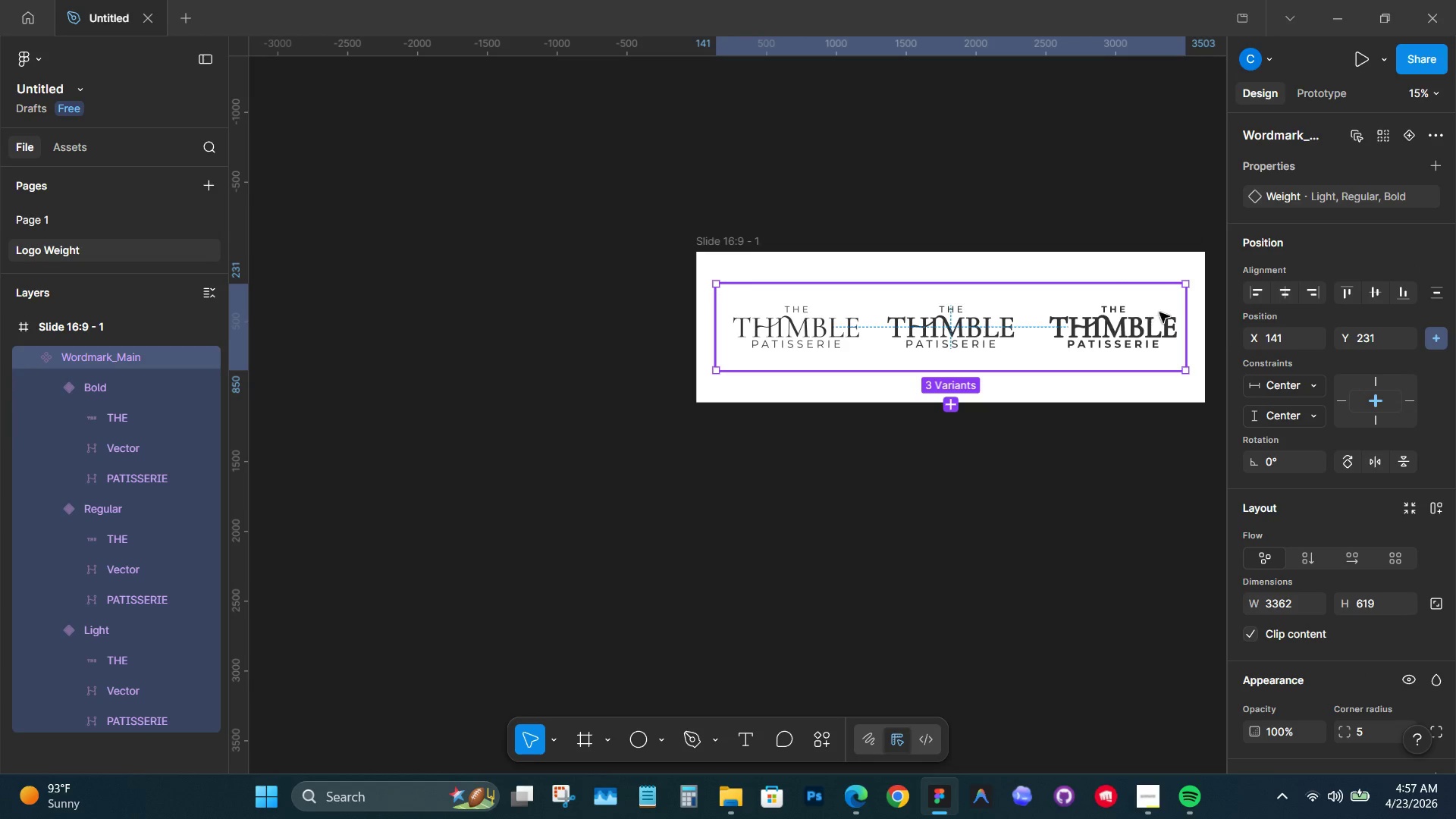 
left_click([1282, 293])
 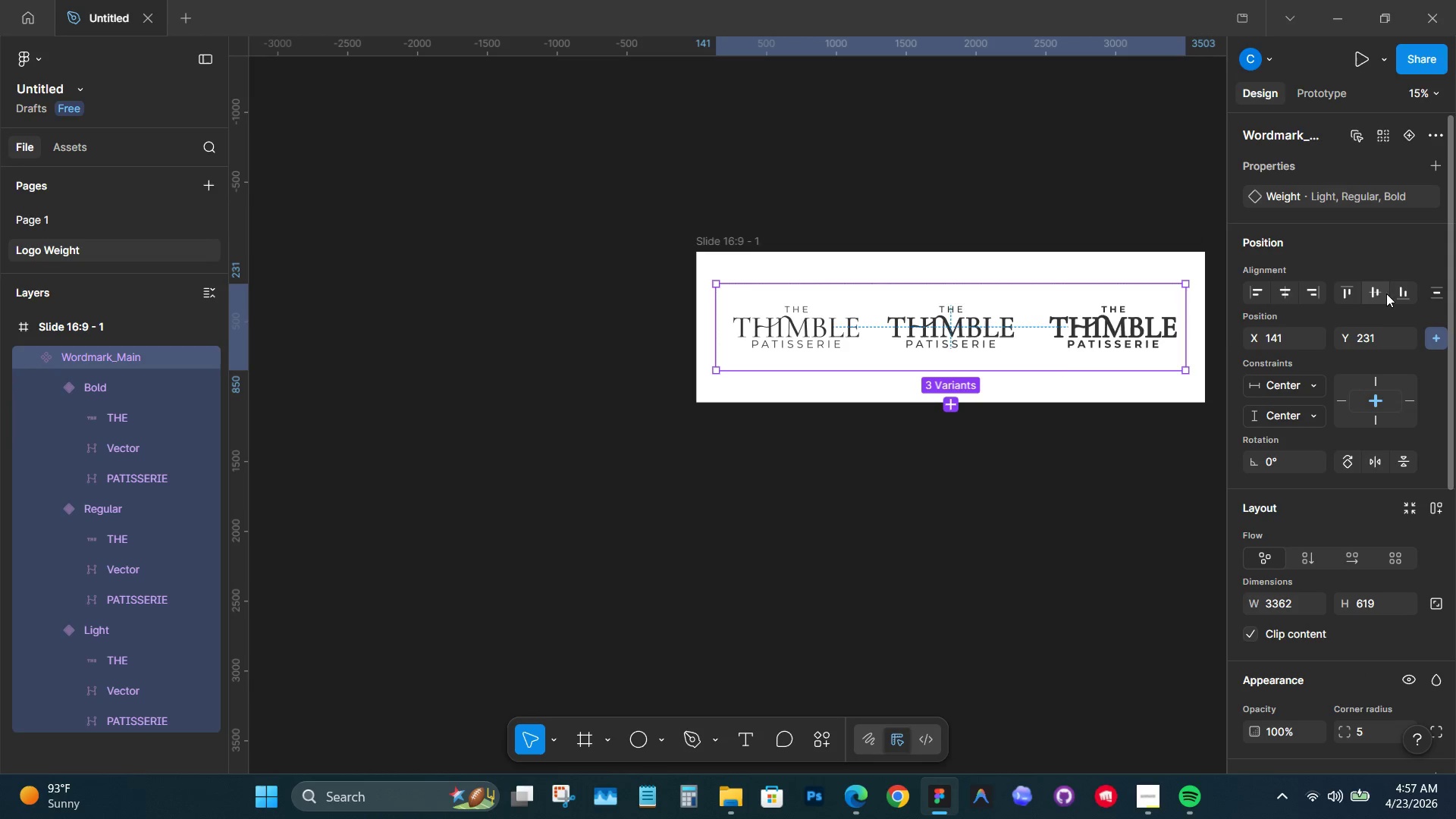 
left_click([1375, 293])
 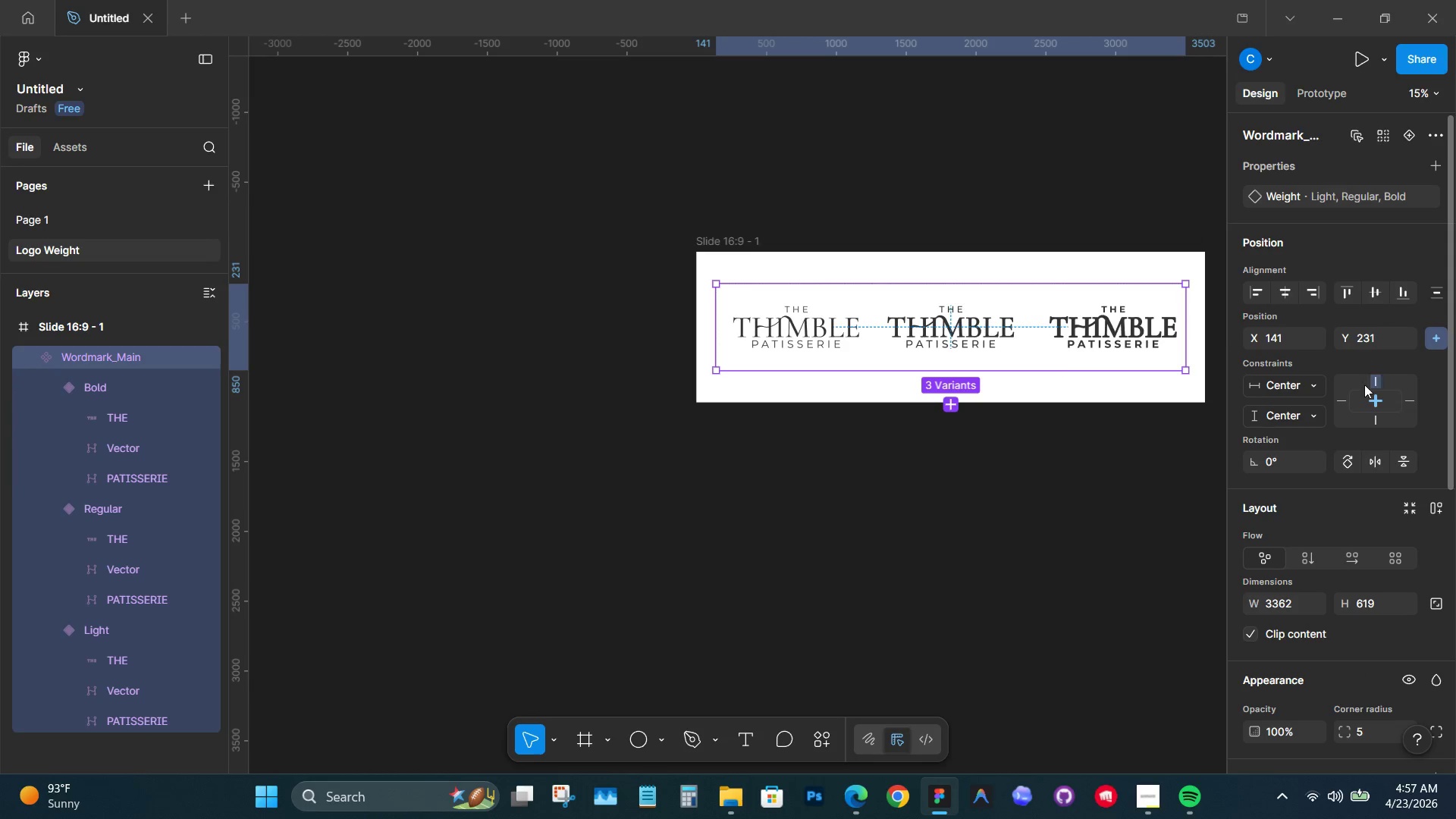 
scroll: coordinate [1361, 398], scroll_direction: down, amount: 4.0
 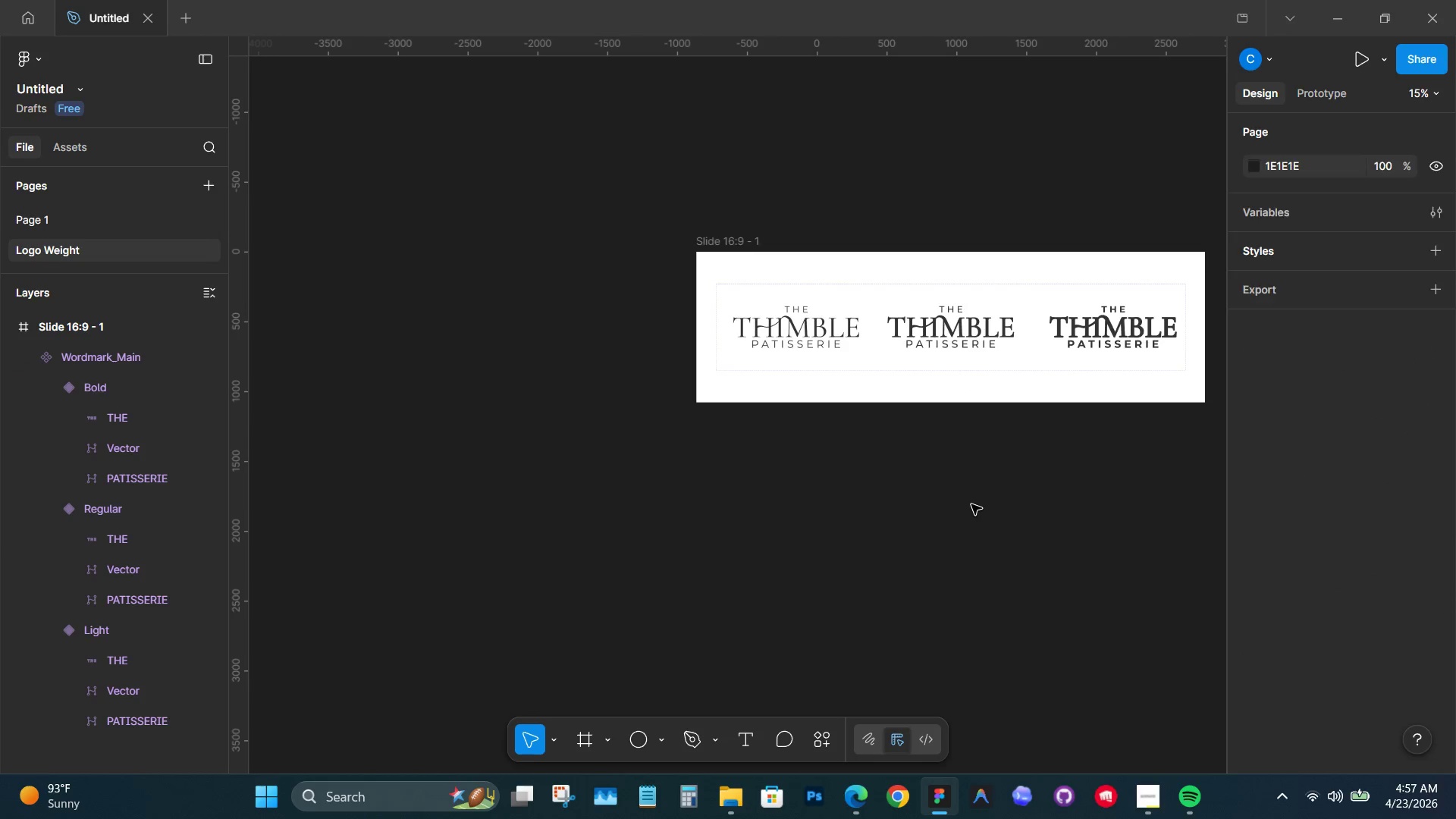 
hold_key(key=Space, duration=0.59)
 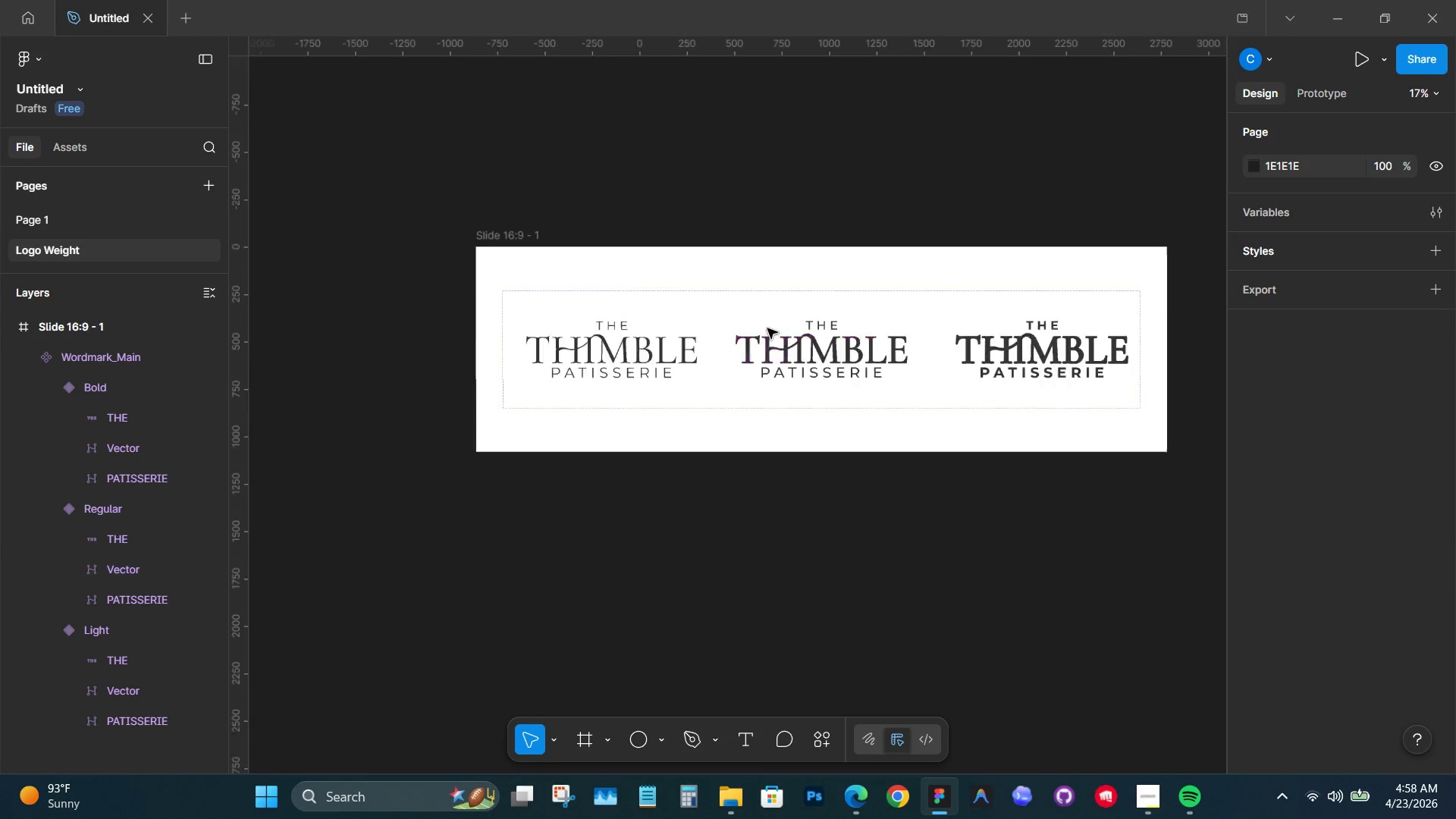 
left_click_drag(start_coordinate=[1003, 463], to_coordinate=[859, 479])
 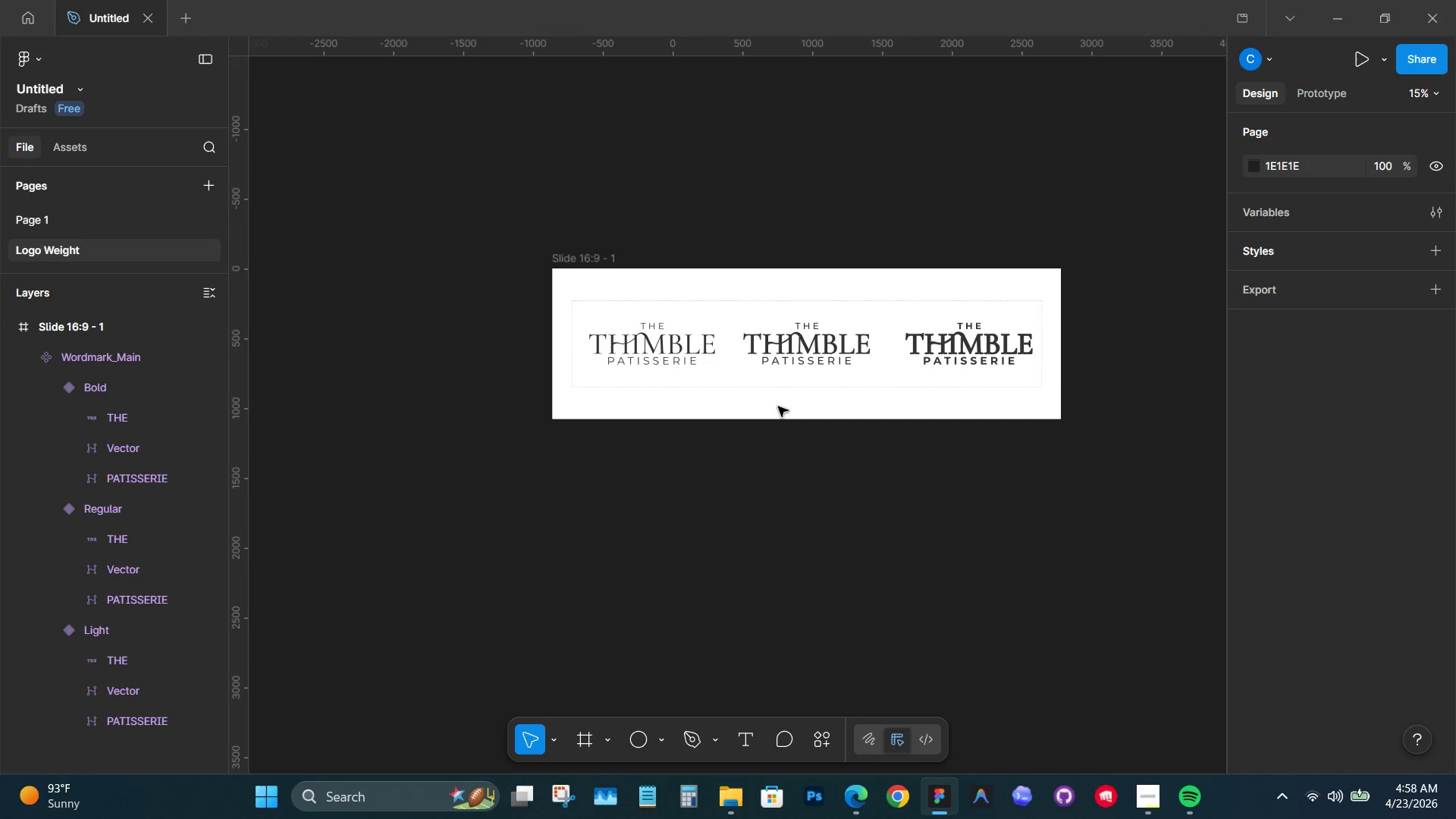 
hold_key(key=ControlLeft, duration=0.52)
scroll: coordinate [767, 328], scroll_direction: up, amount: 5.0
 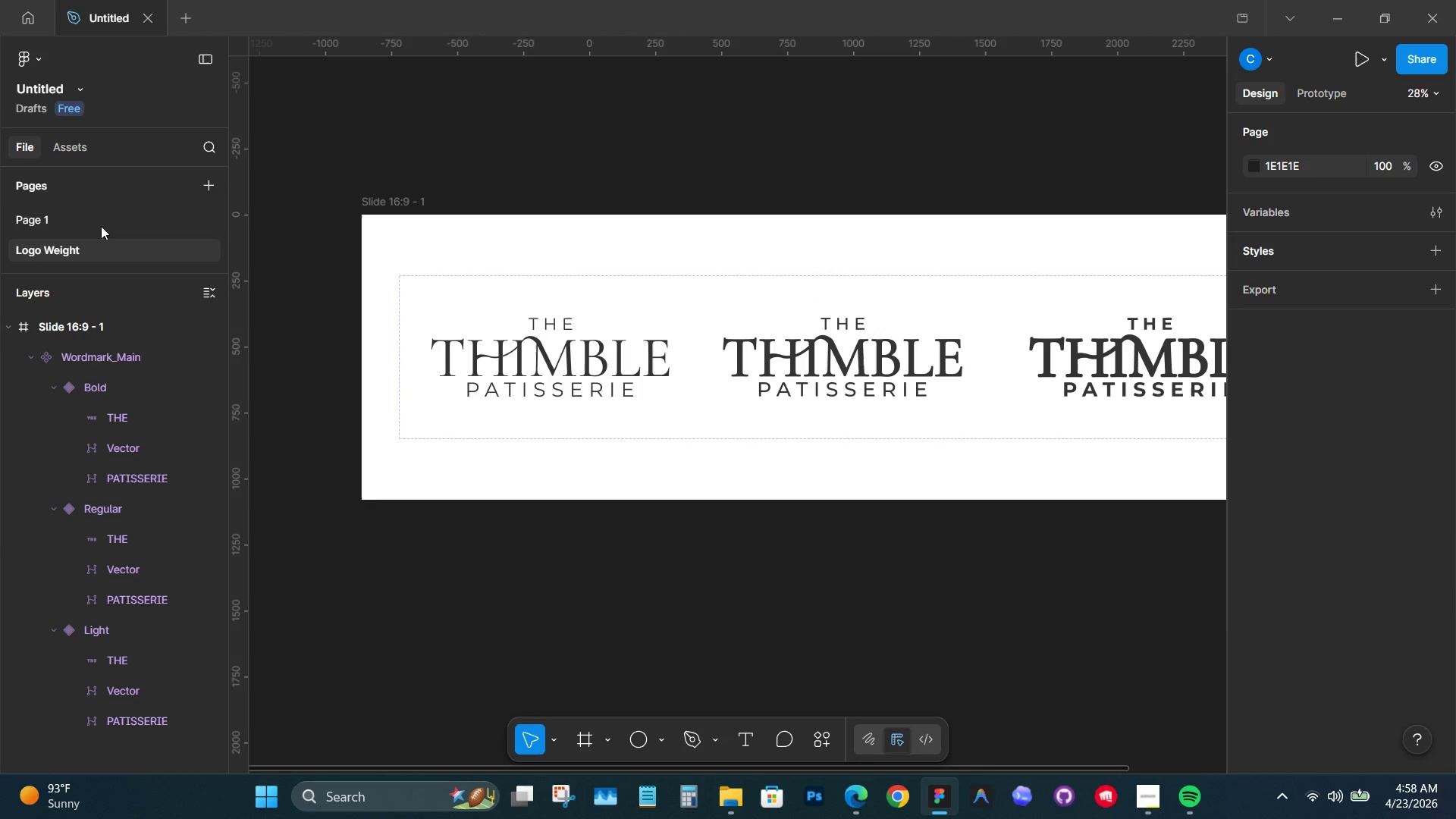 
left_click([93, 212])
 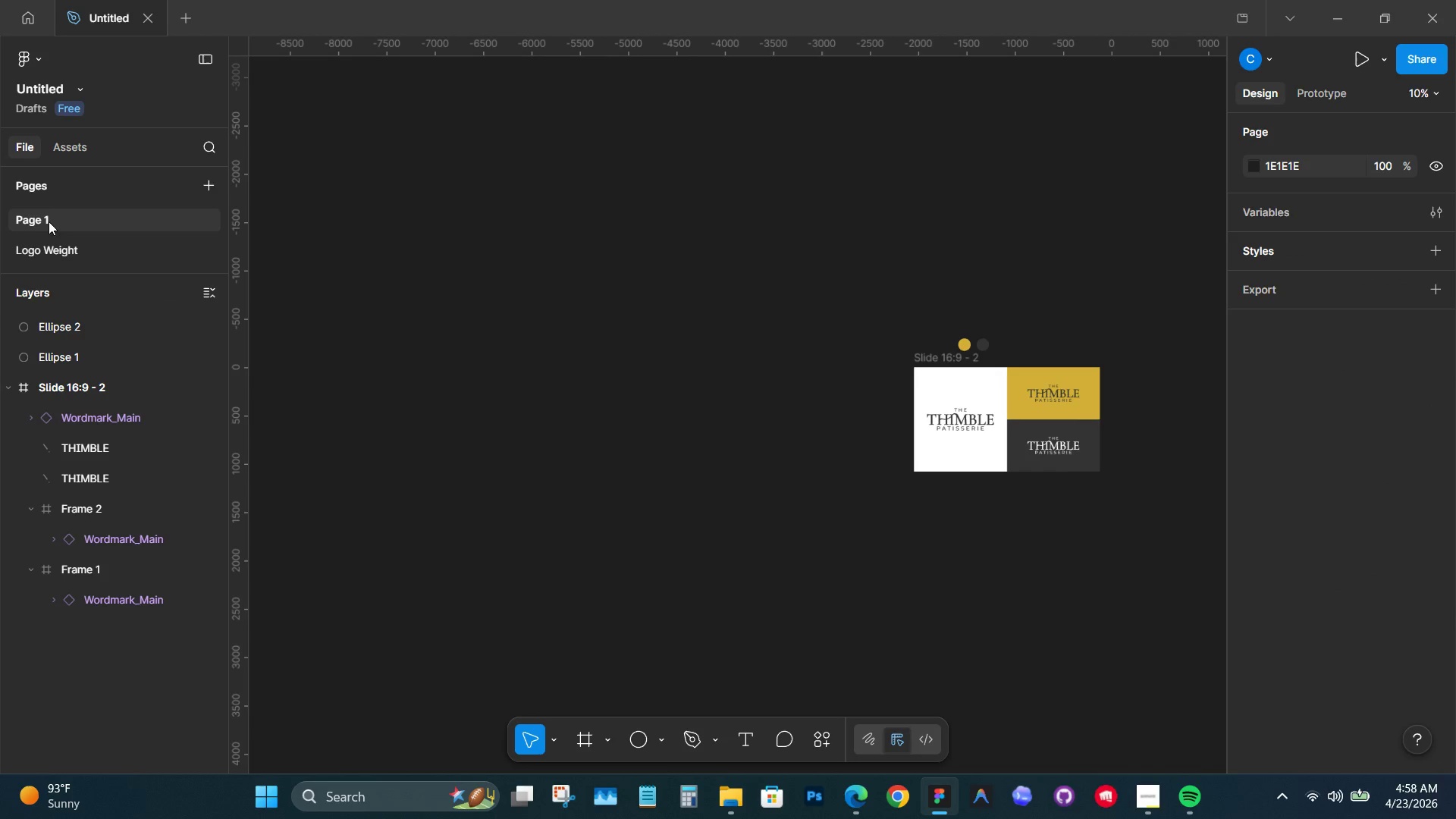 
double_click([47, 221])
 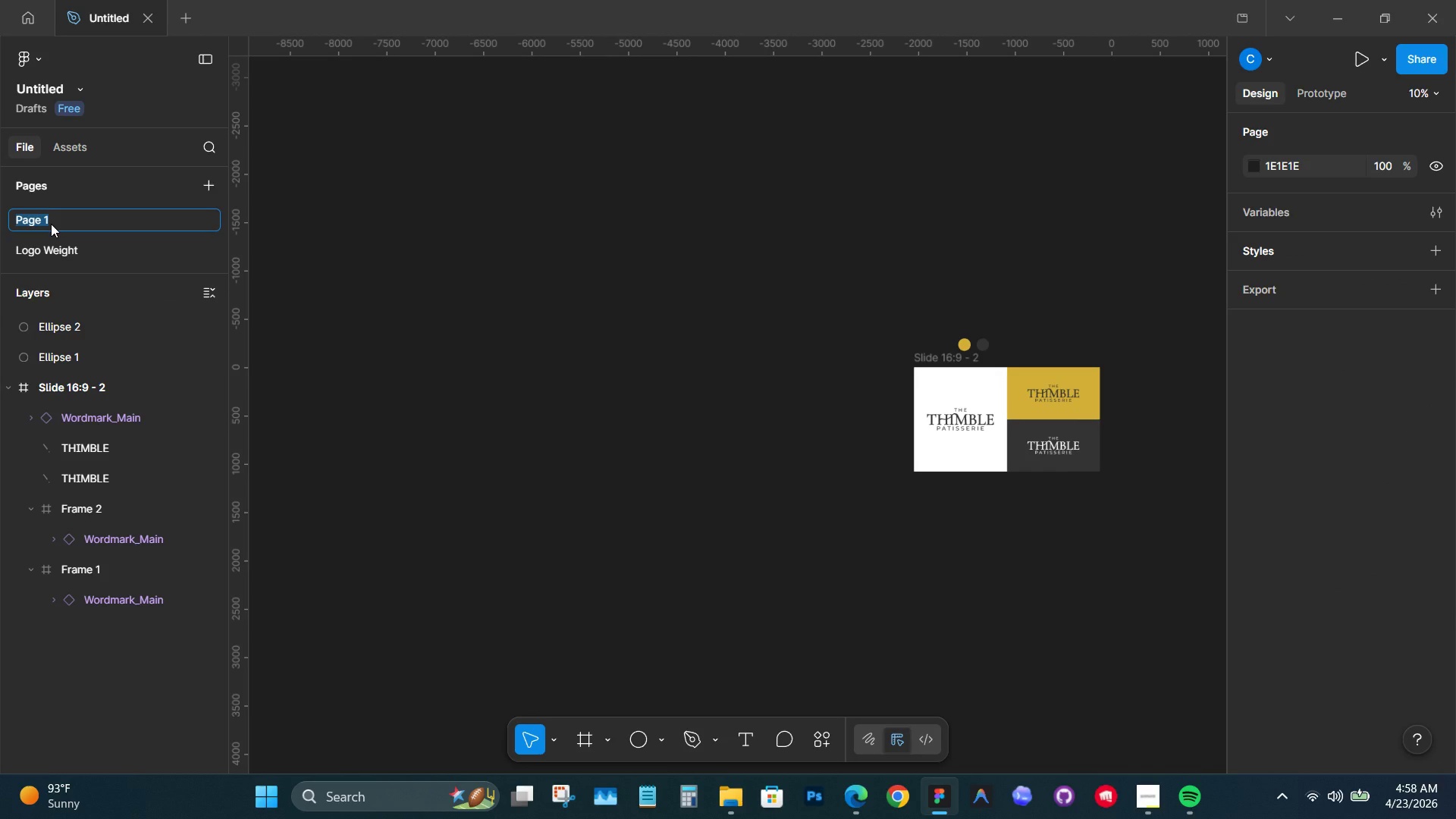 
hold_key(key=ShiftLeft, duration=0.33)
 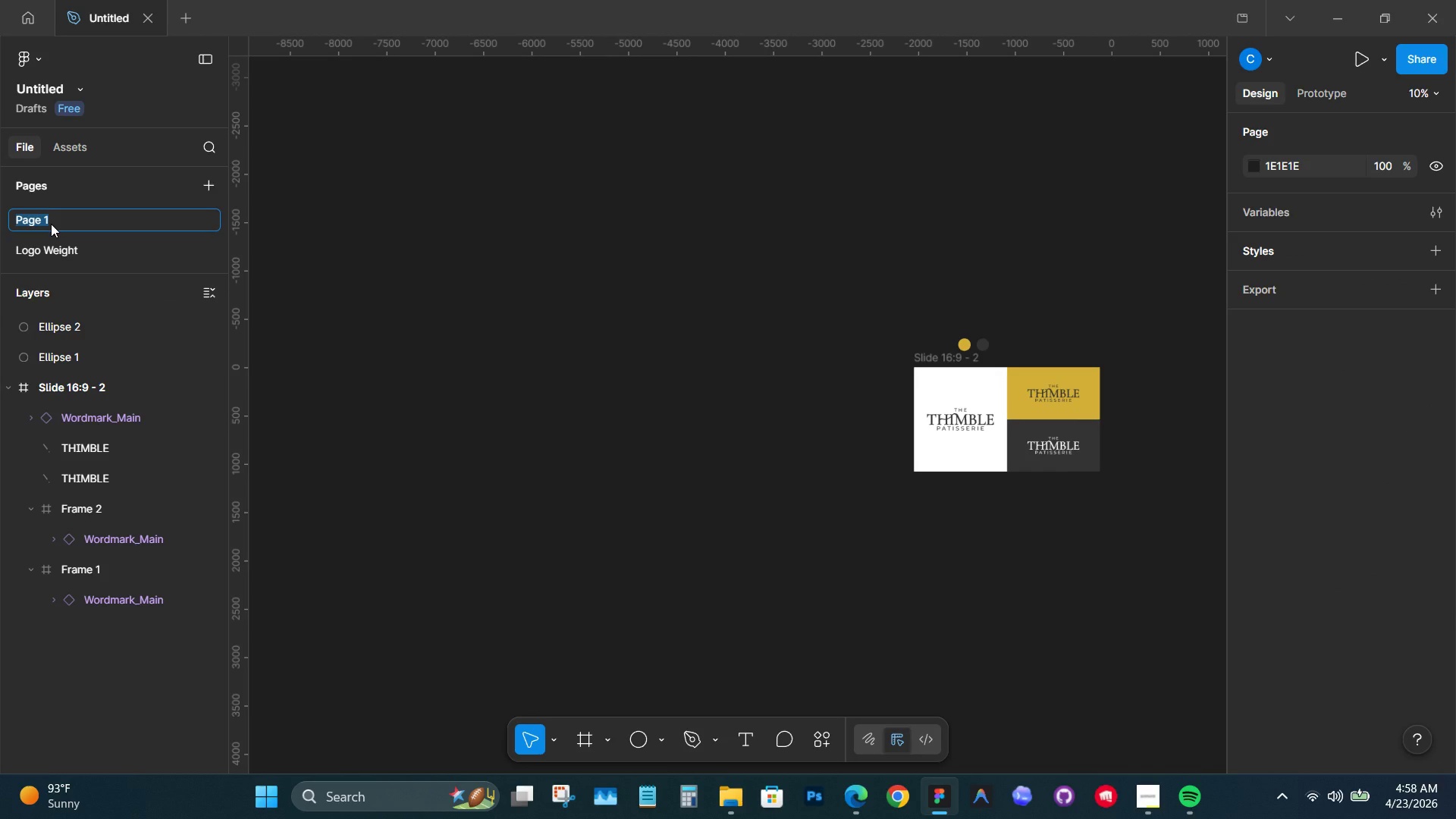 
key(Meta+V)
 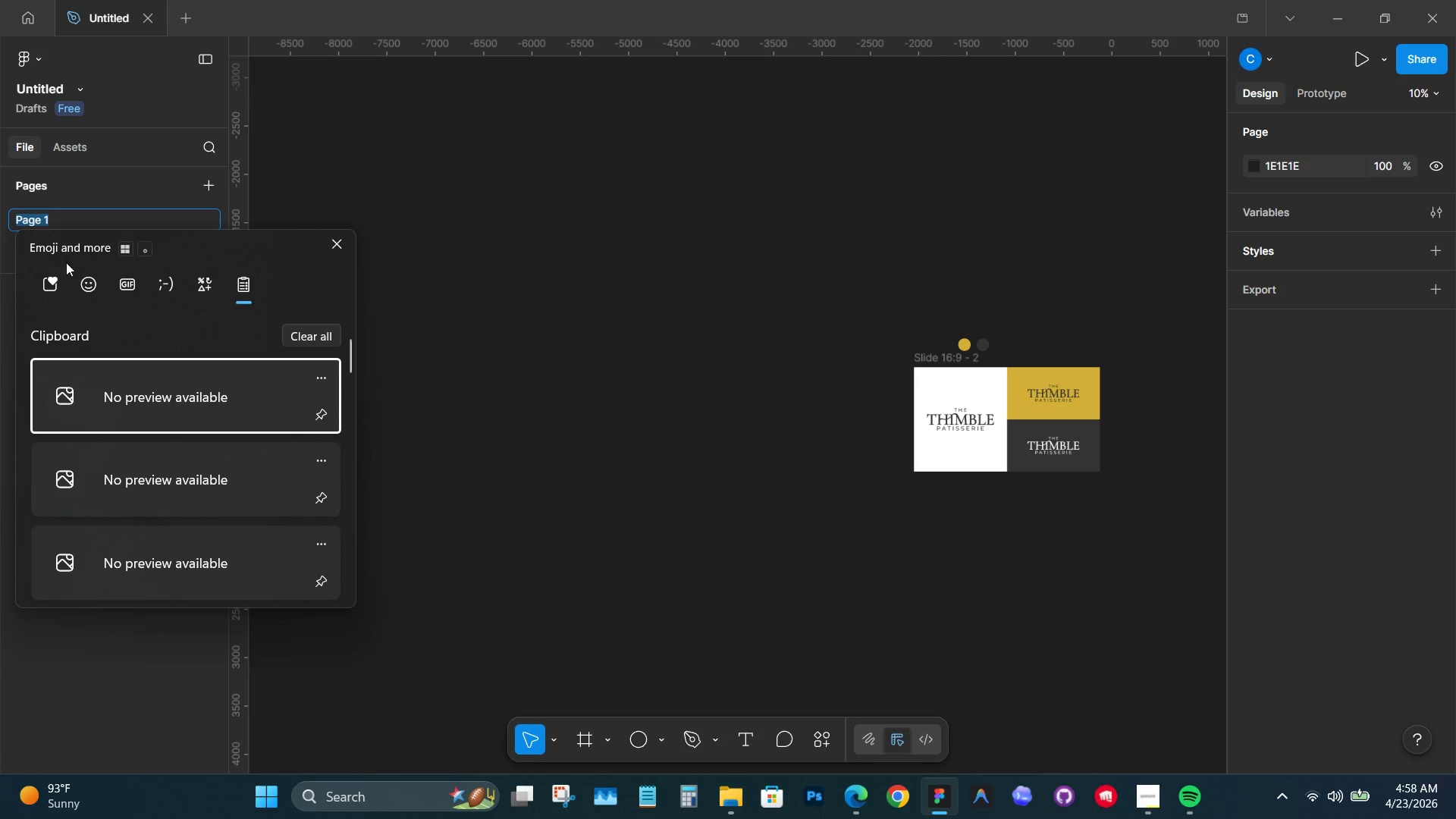 
scroll: coordinate [154, 368], scroll_direction: down, amount: 9.0
 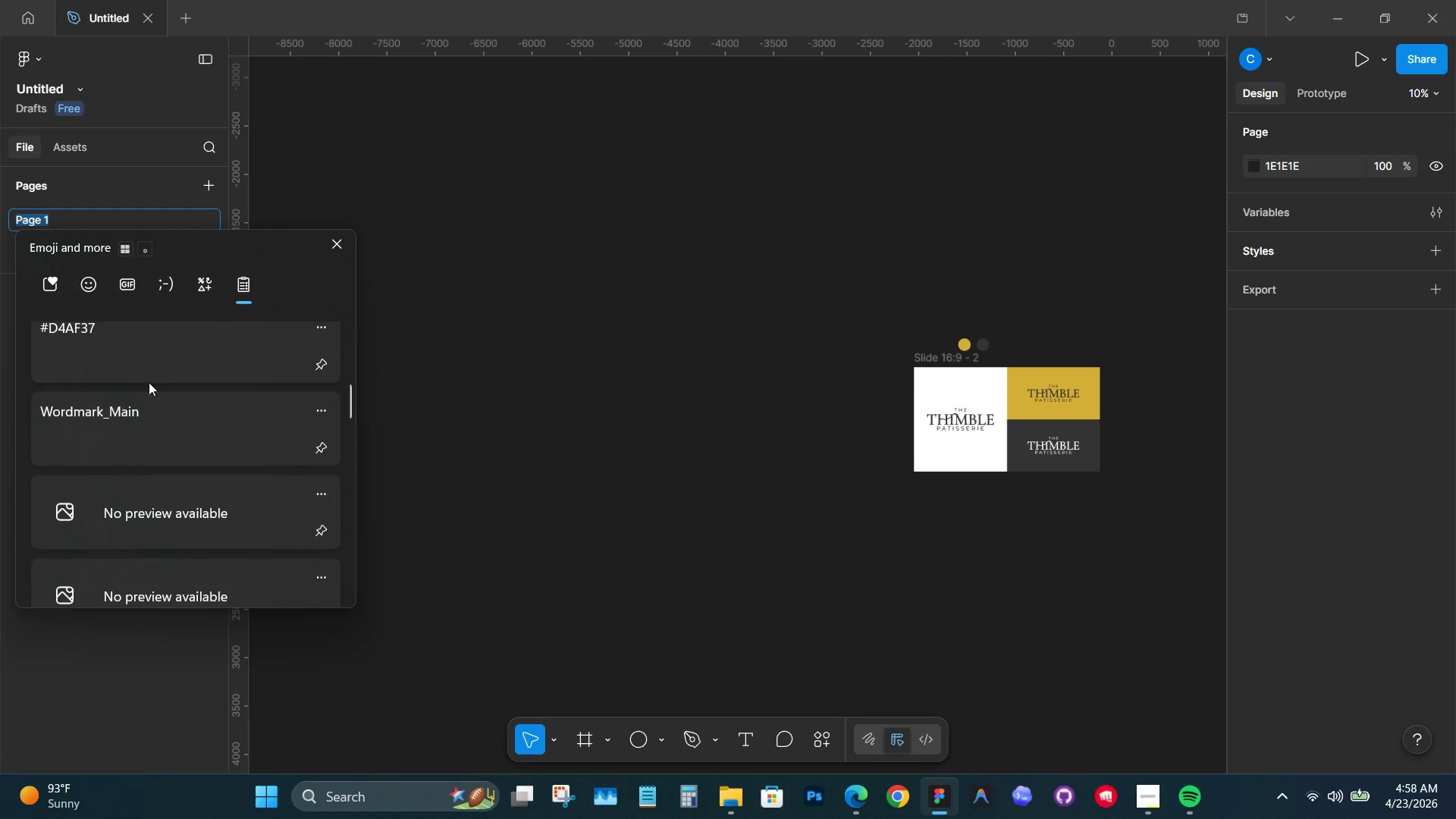 
left_click([137, 411])
 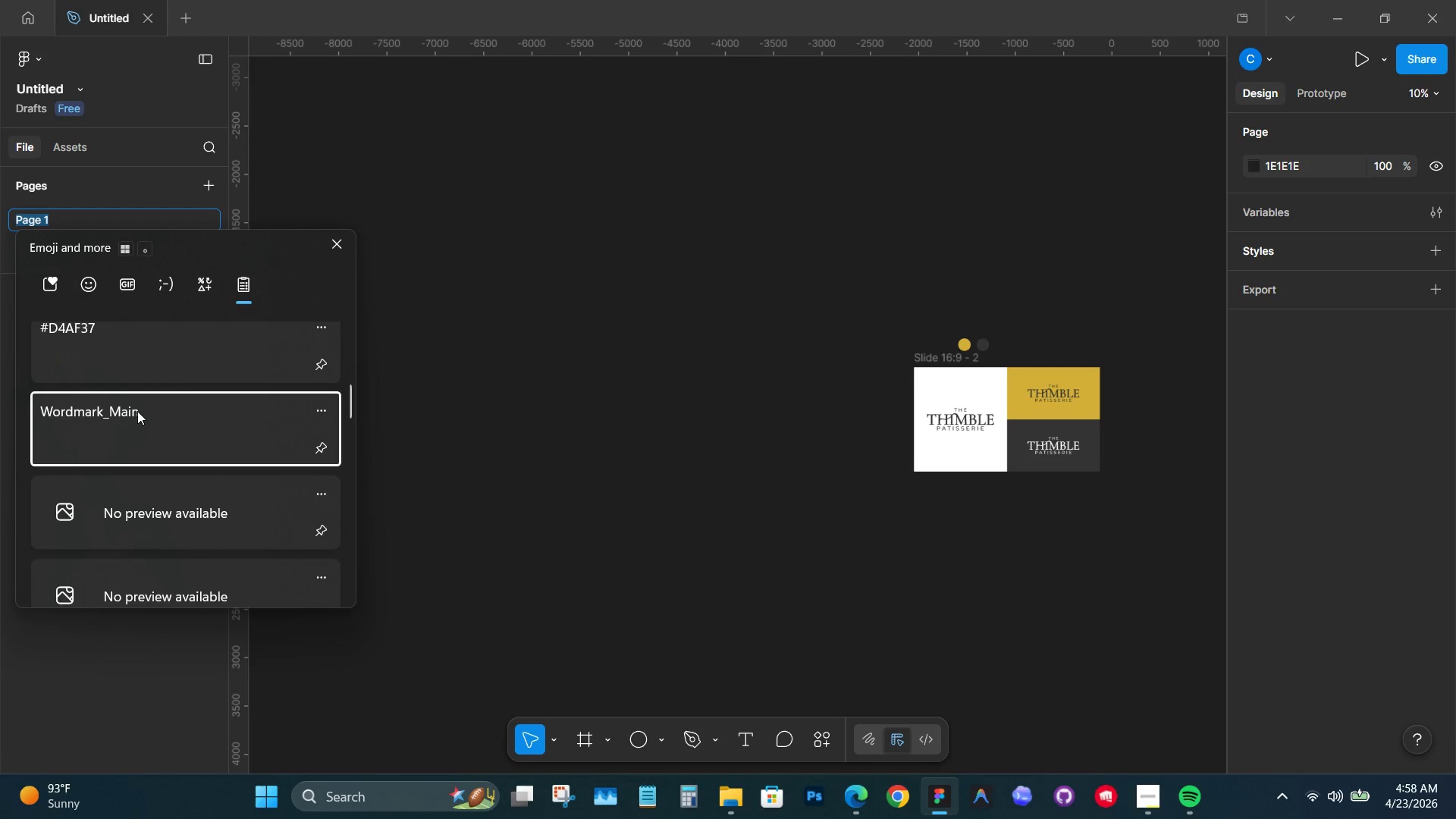 
key(Control+ControlLeft)
 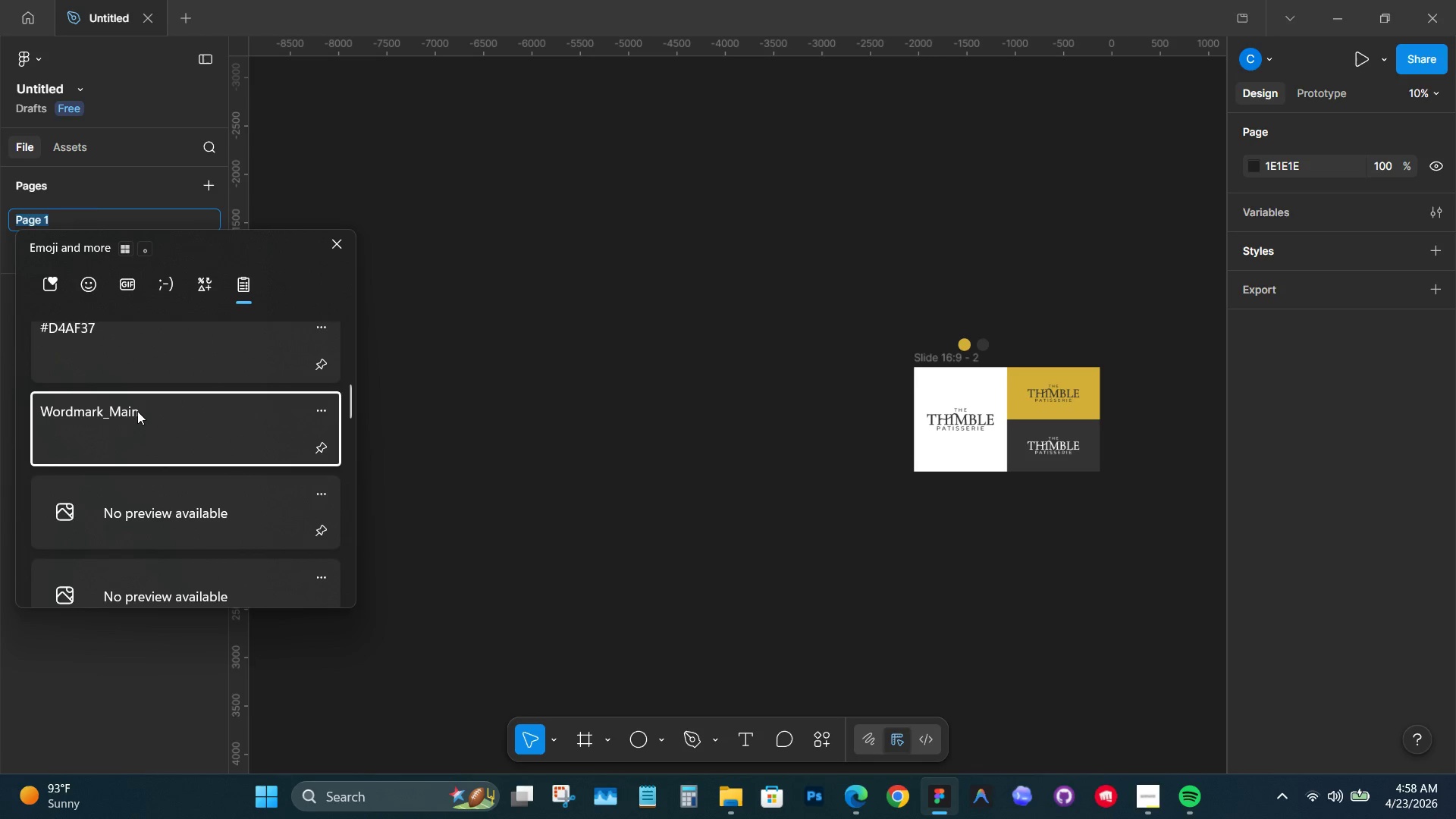 
type(_Logo)
 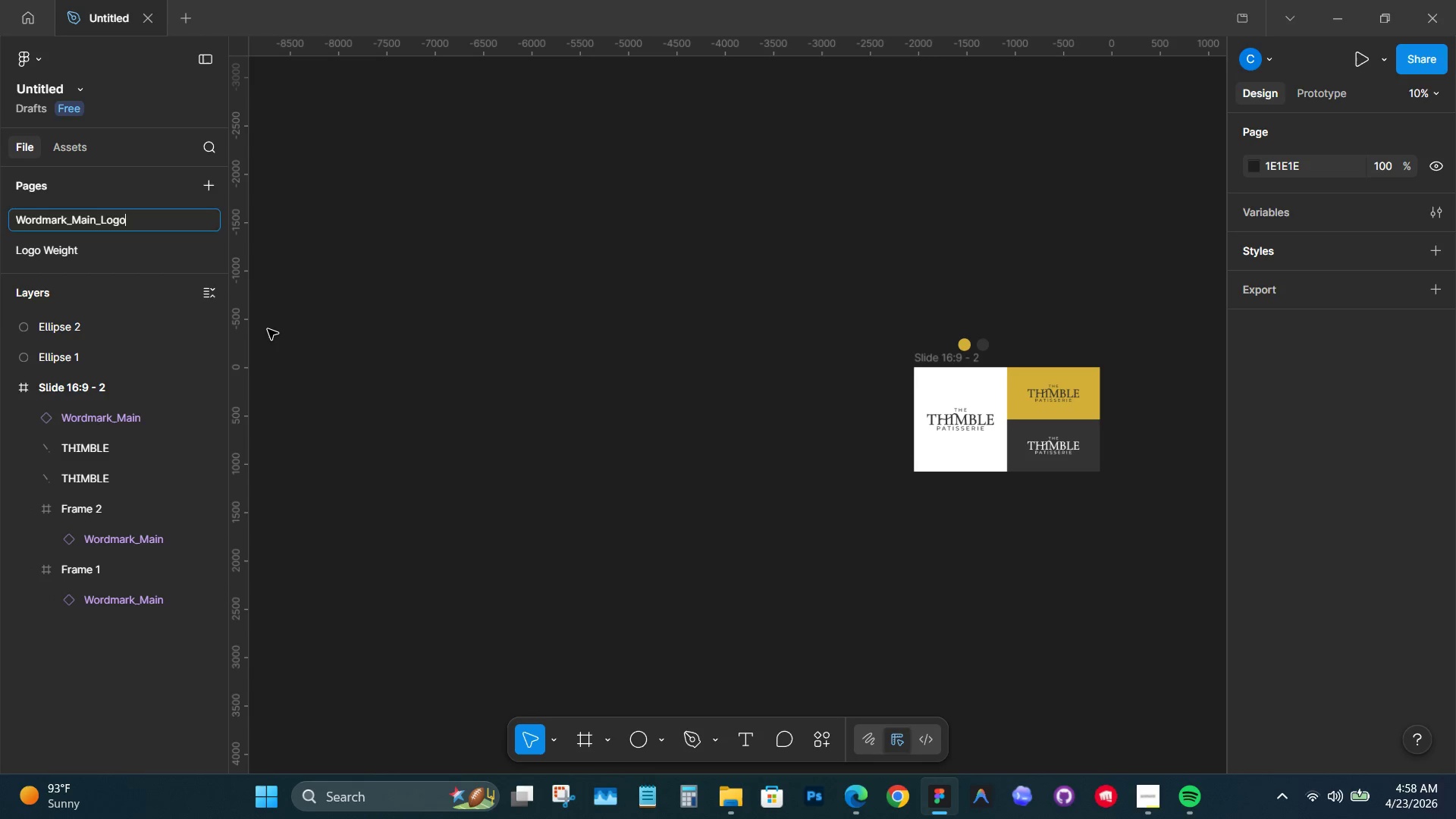 
key(Enter)
 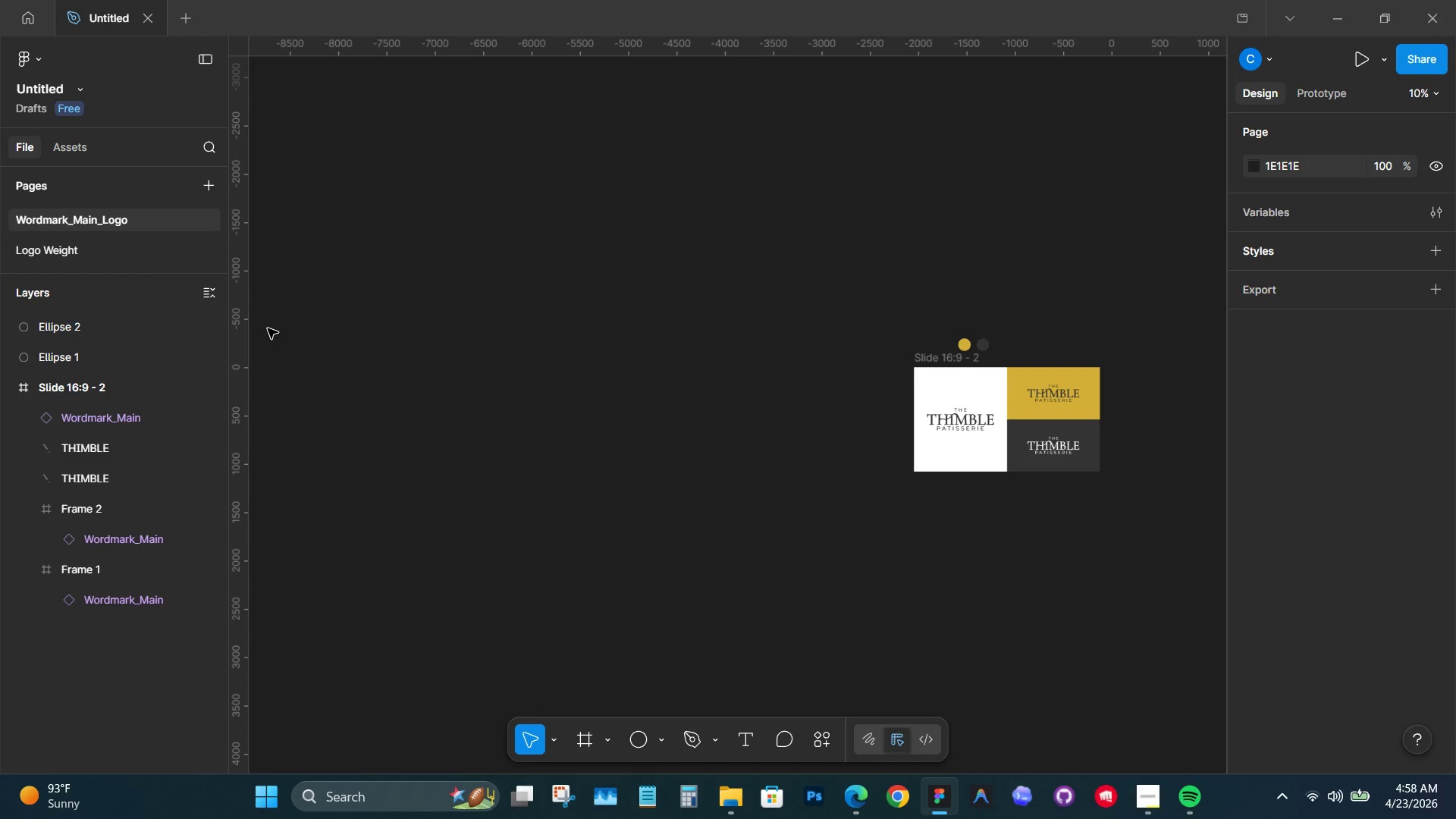 
wait(5.8)
 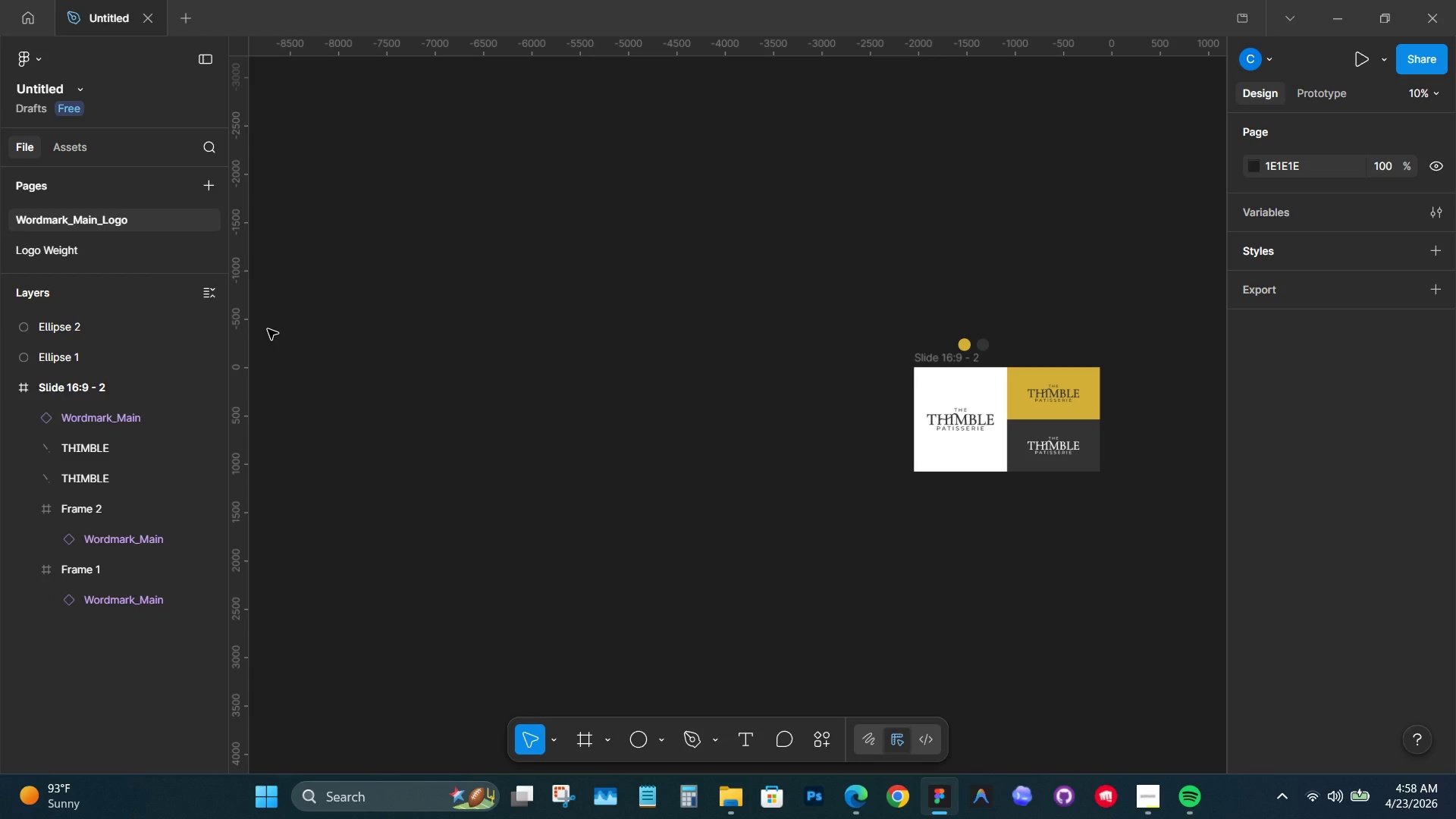 
hold_key(key=Space, duration=1.09)
 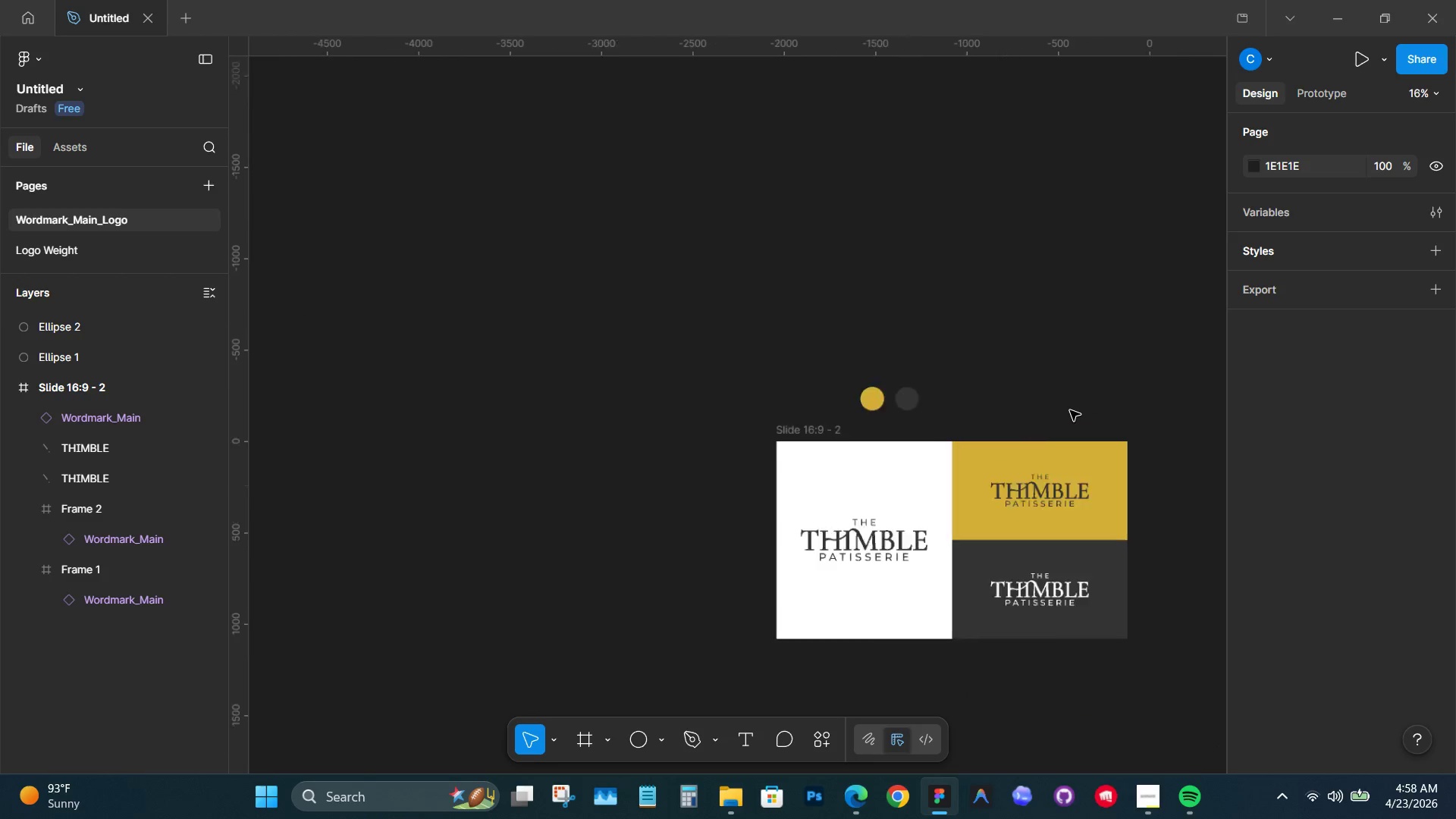 
hold_key(key=ControlLeft, duration=0.38)
 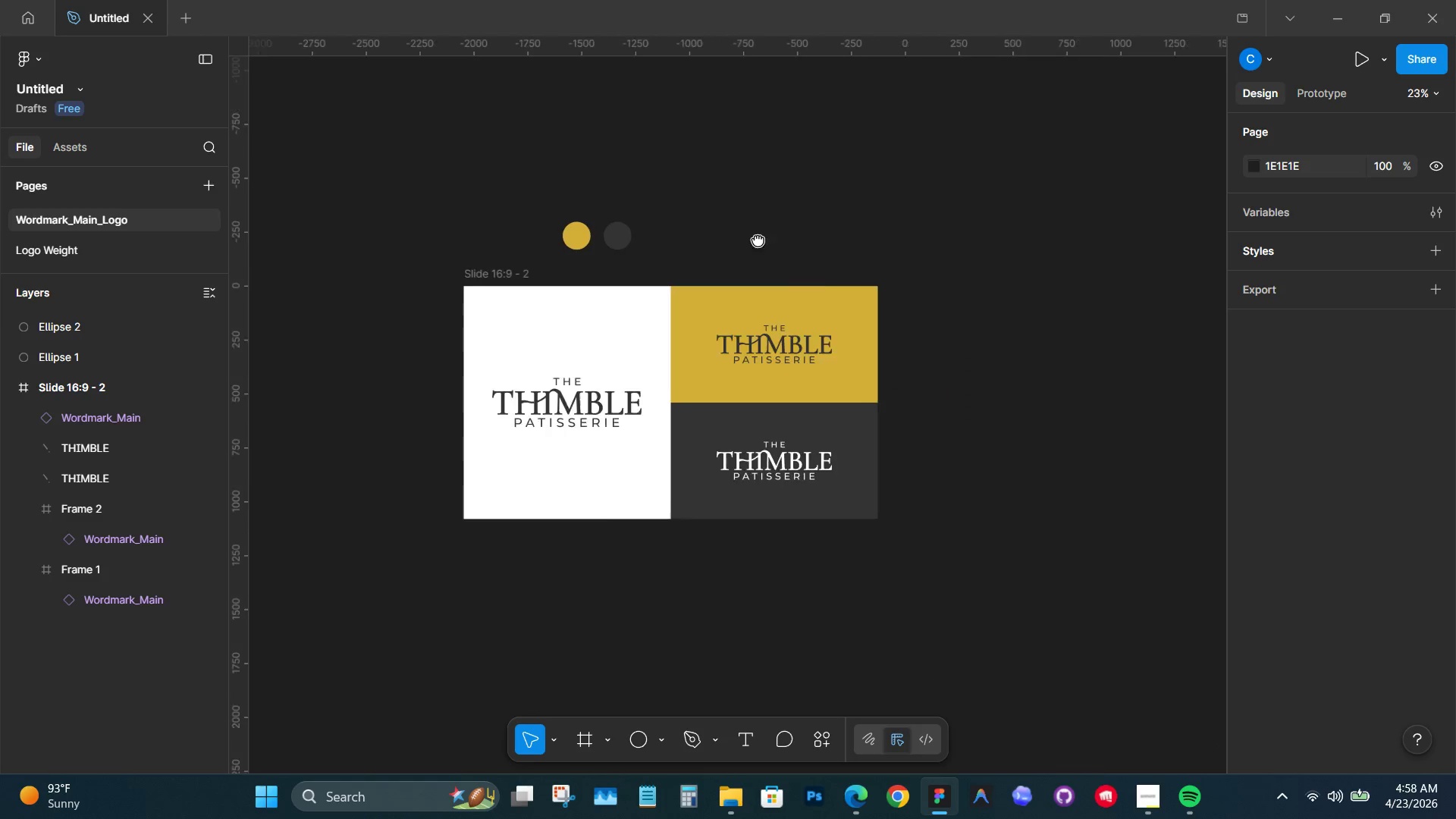 
scroll: coordinate [1028, 343], scroll_direction: none, amount: 0.0
 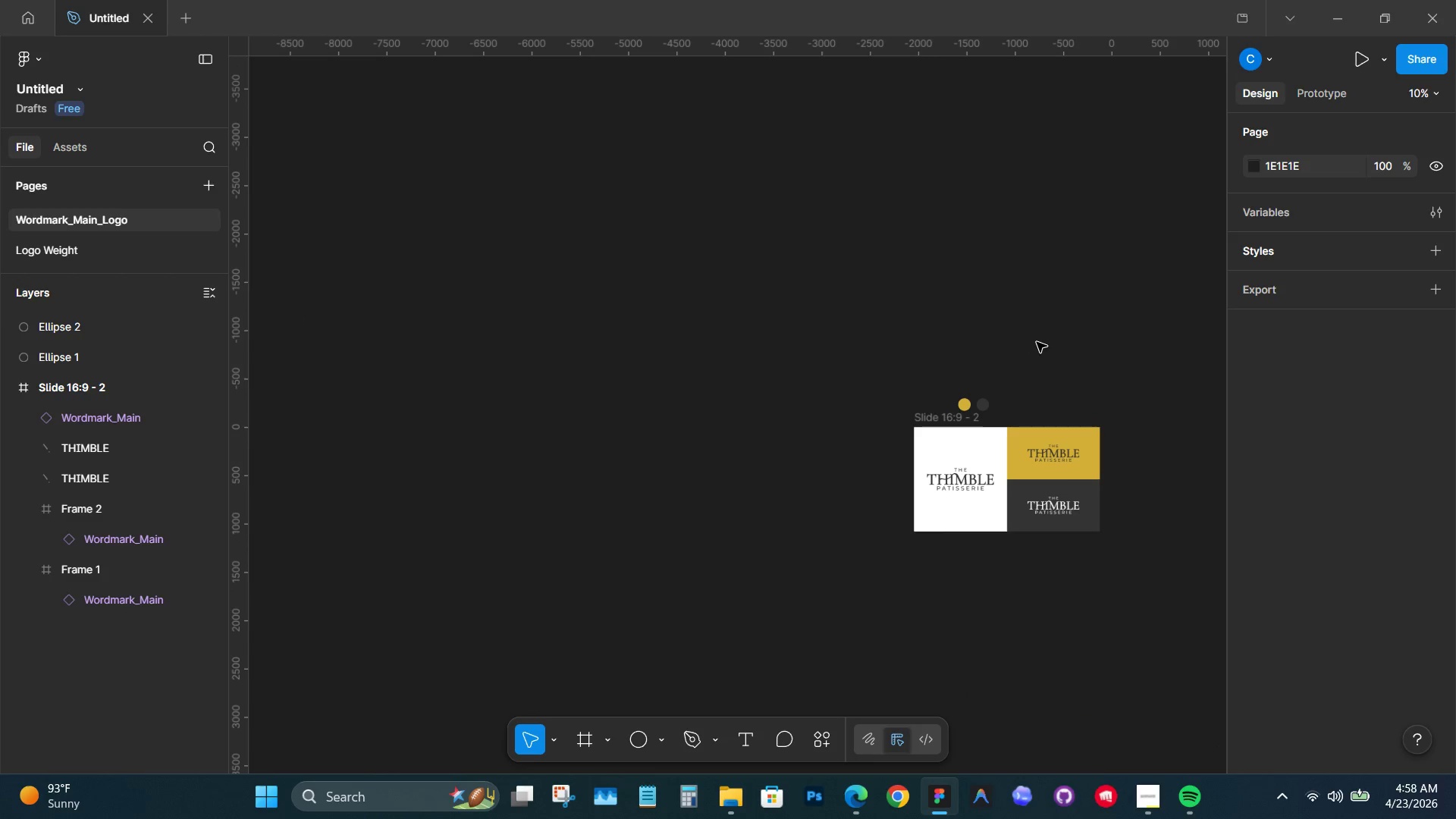 
hold_key(key=Space, duration=0.56)
 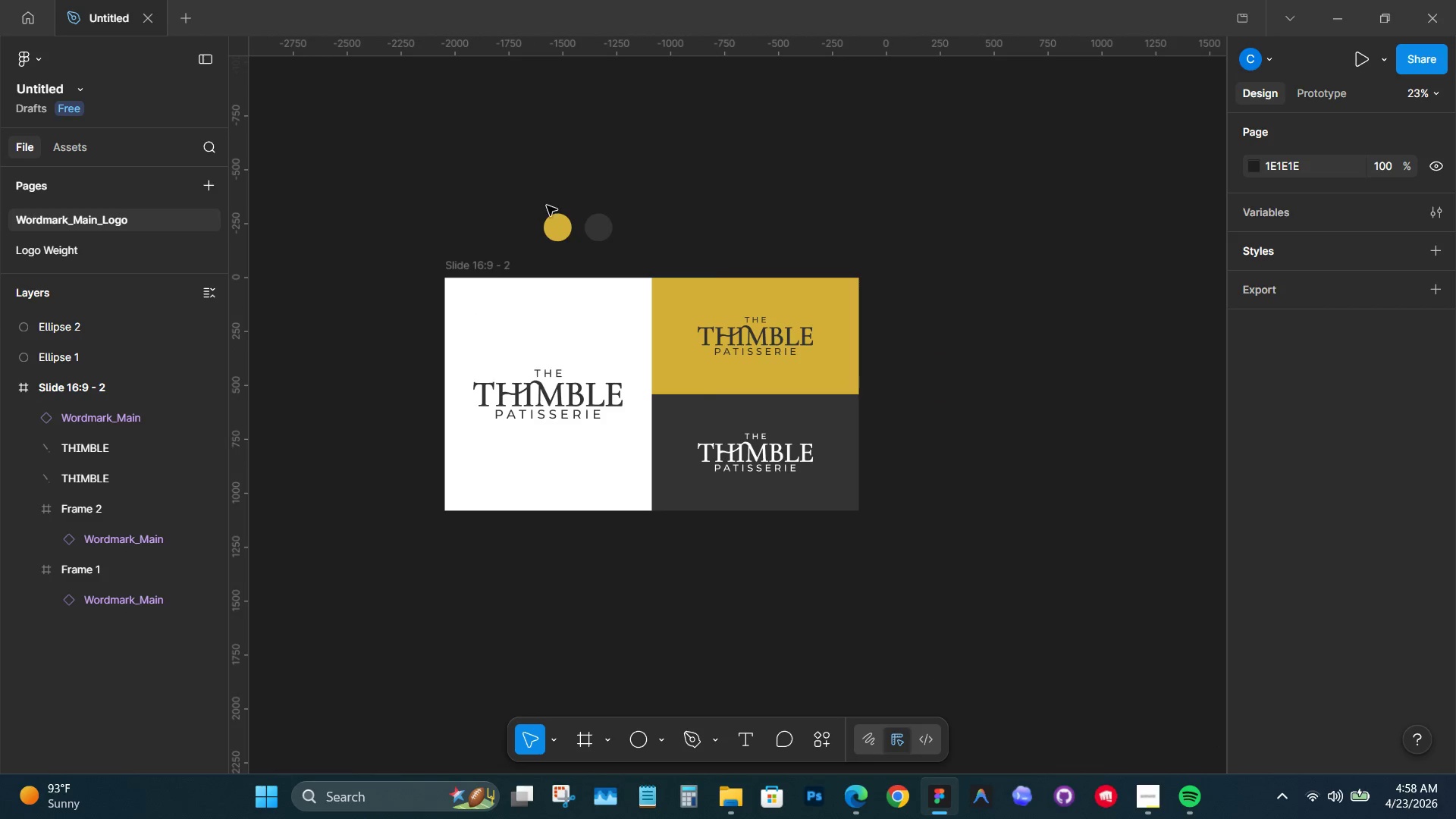 
left_click_drag(start_coordinate=[1027, 406], to_coordinate=[748, 236])
 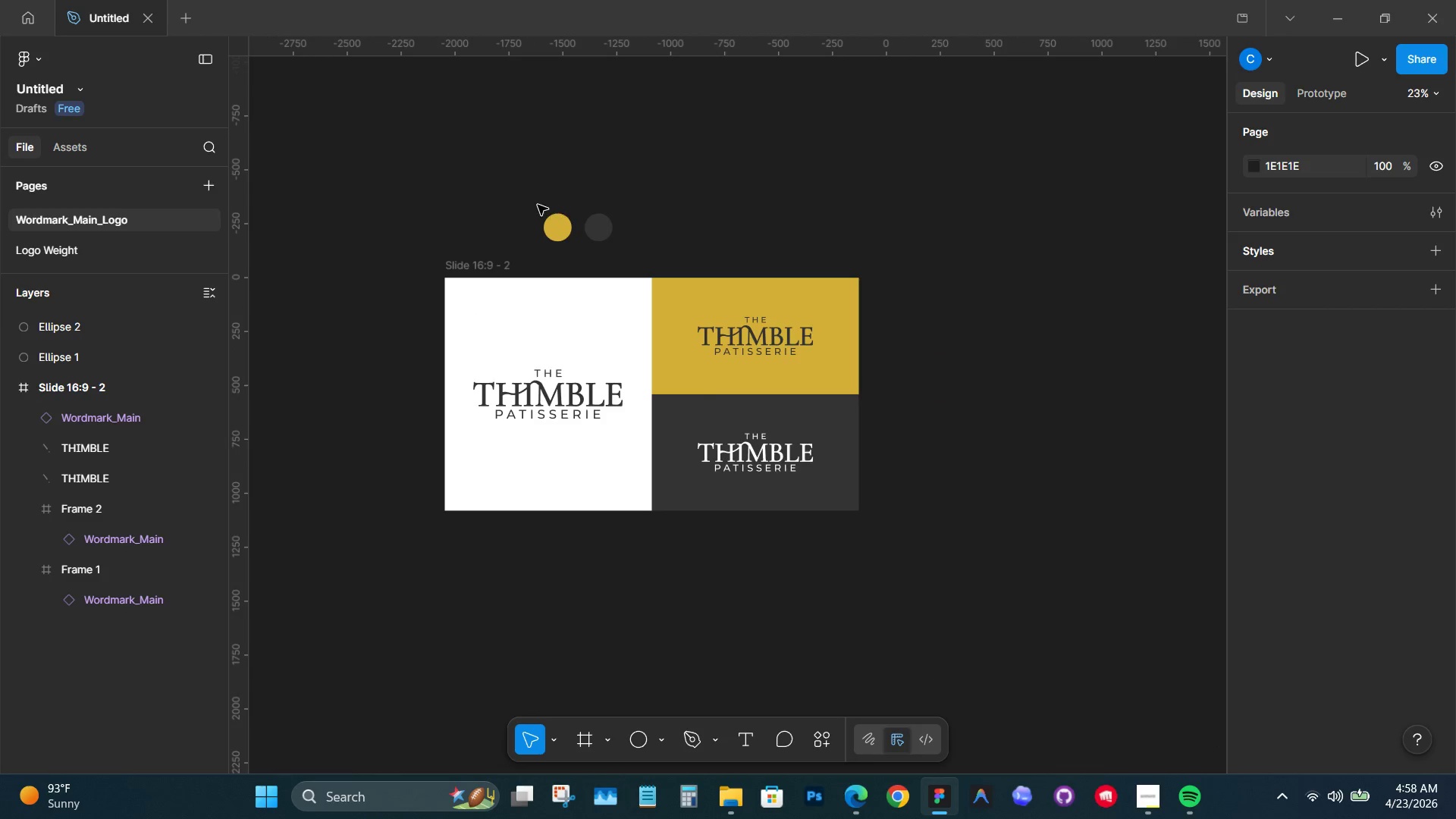 
scroll: coordinate [1071, 410], scroll_direction: up, amount: 6.0
 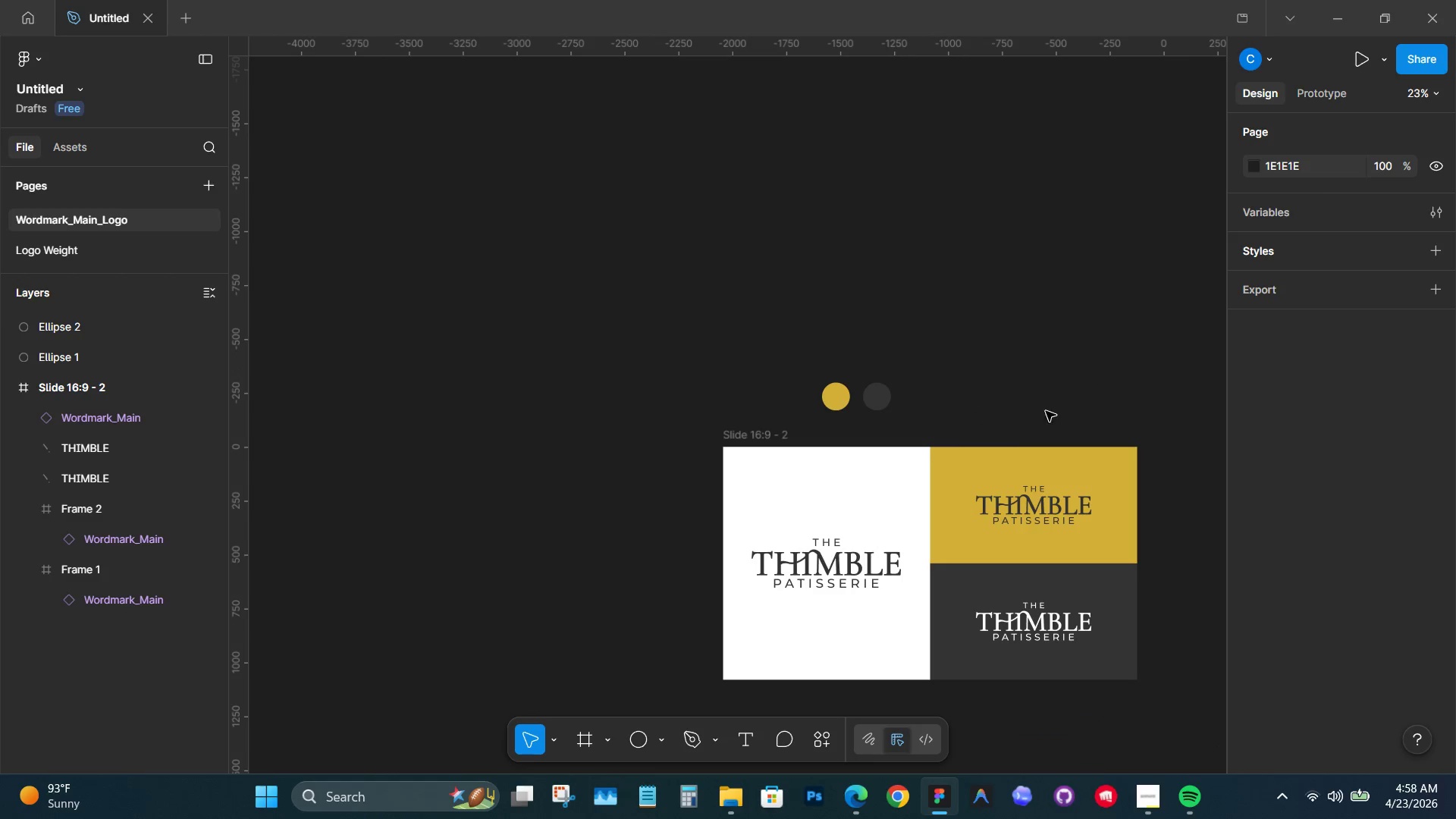 
left_click_drag(start_coordinate=[535, 205], to_coordinate=[822, 288])
 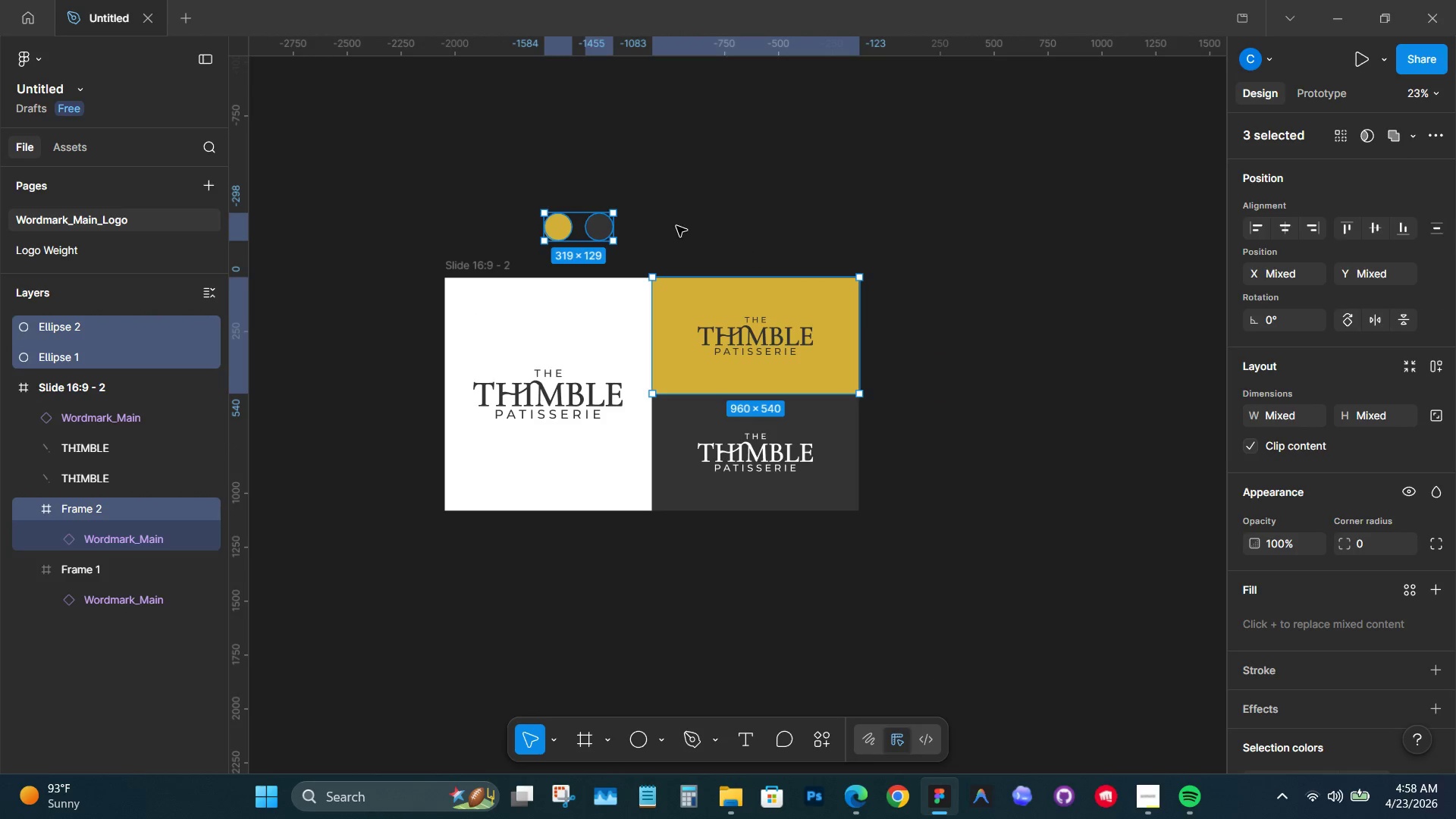 
left_click([522, 142])
 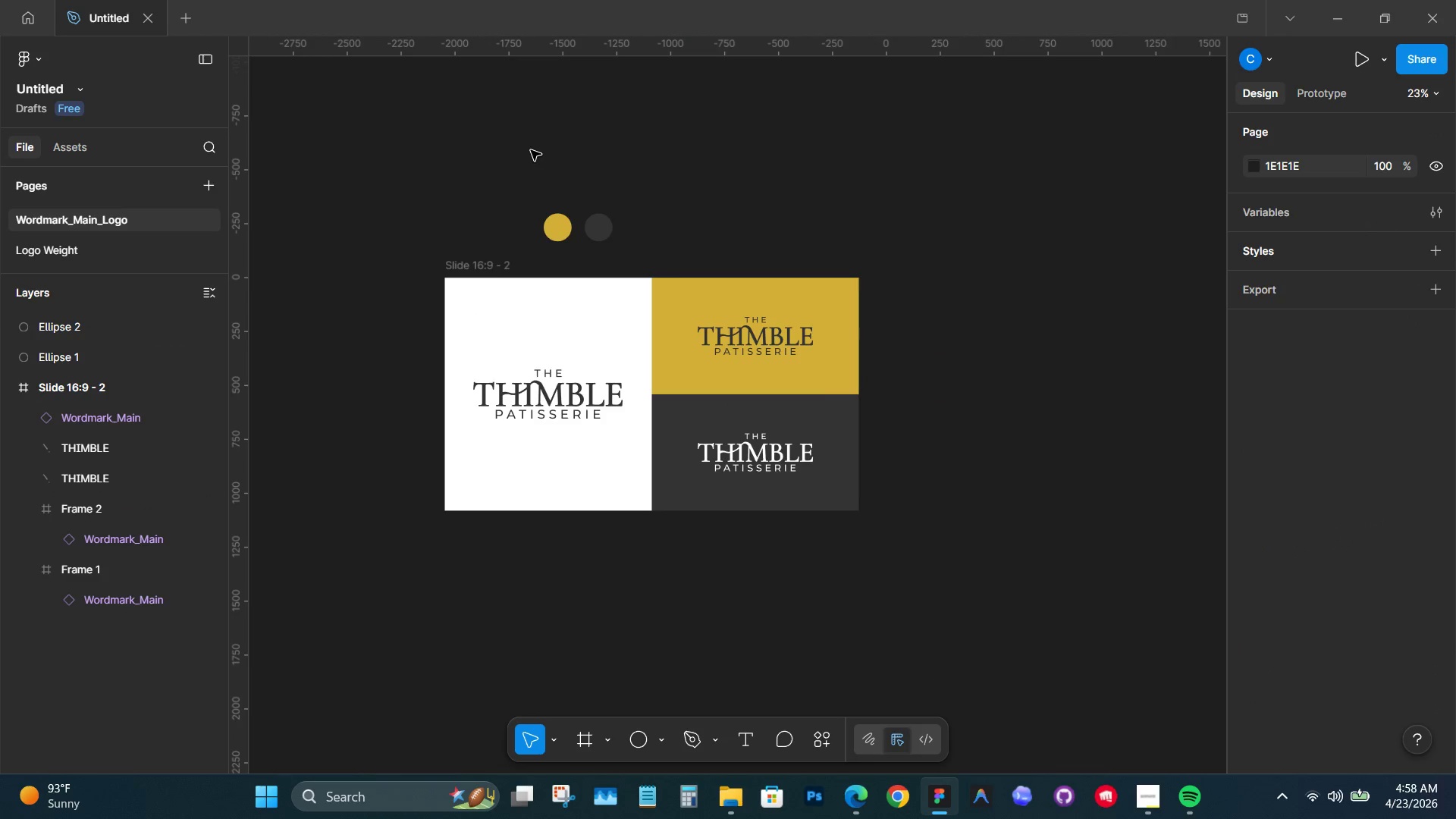 
left_click_drag(start_coordinate=[513, 187], to_coordinate=[649, 251])
 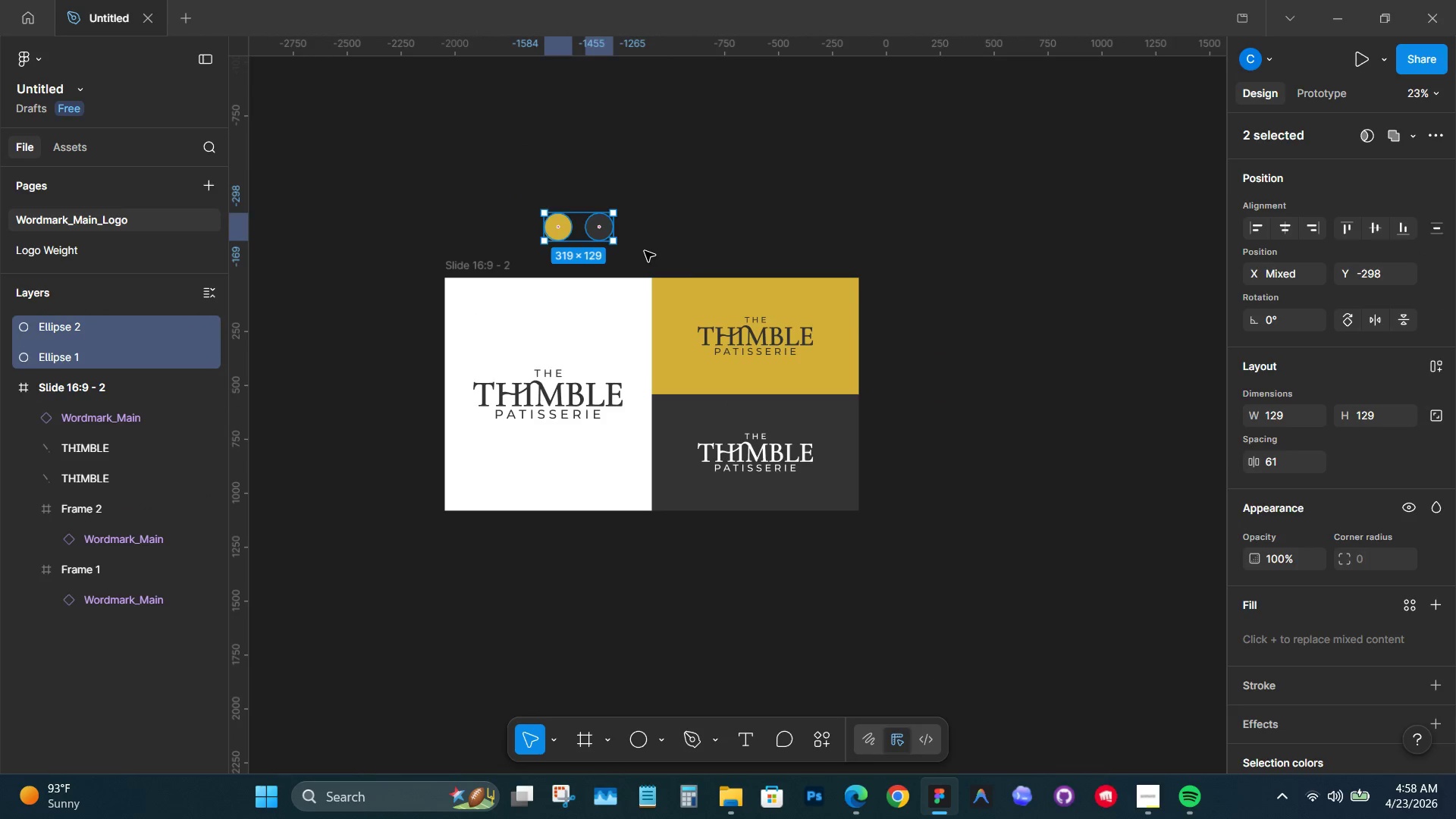 
key(Backspace)
 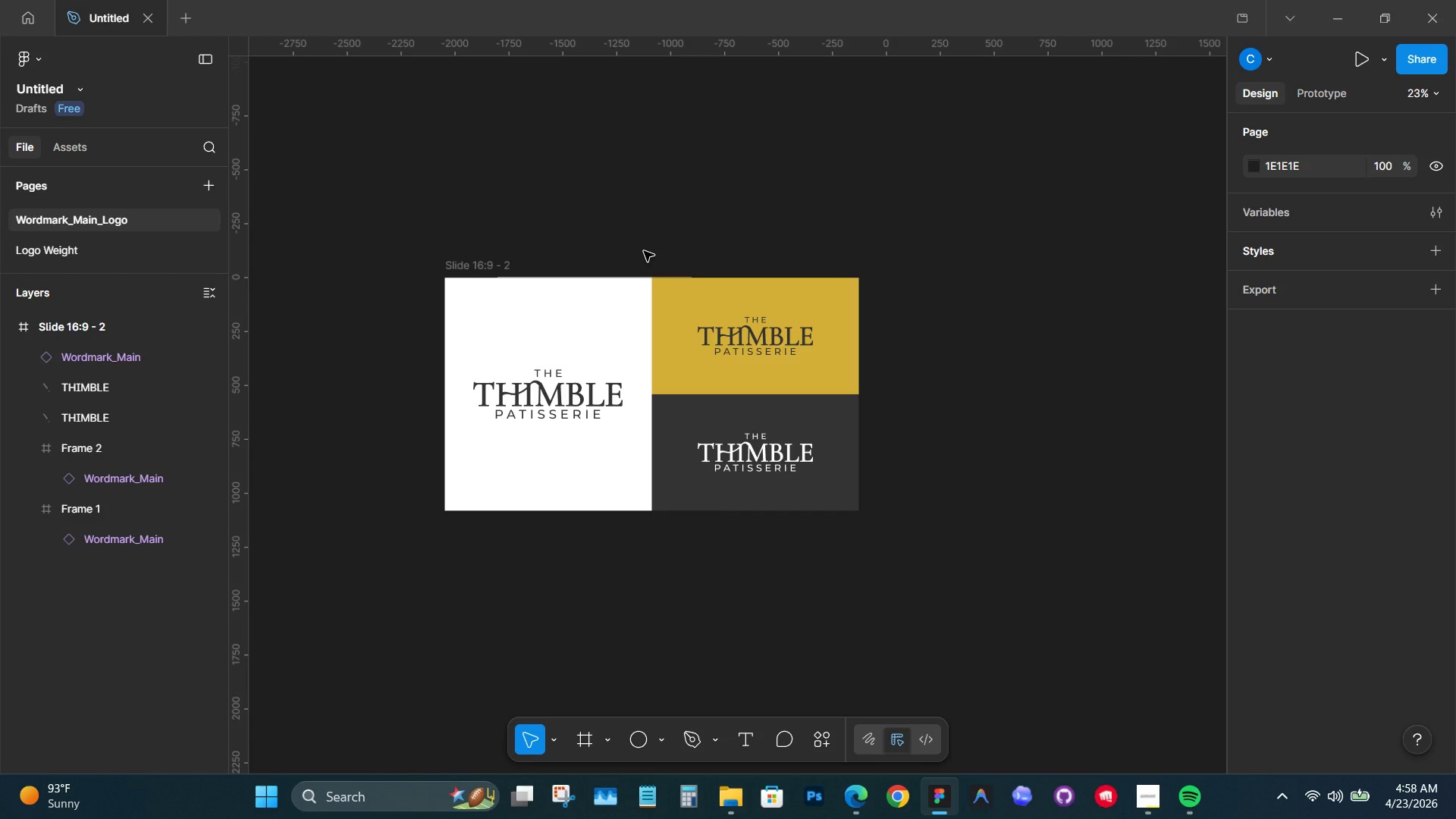 
wait(24.52)
 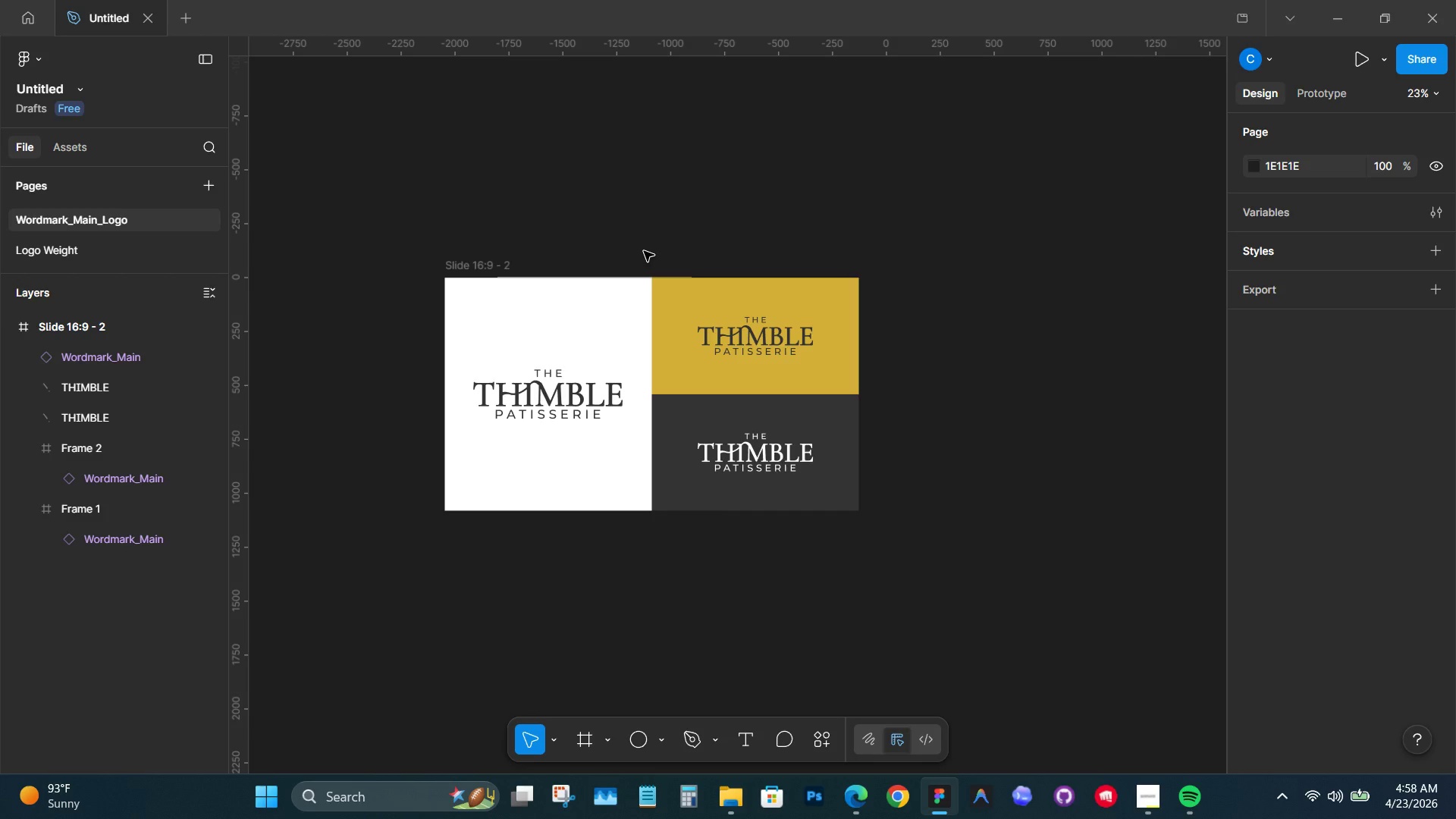 
left_click([1152, 790])